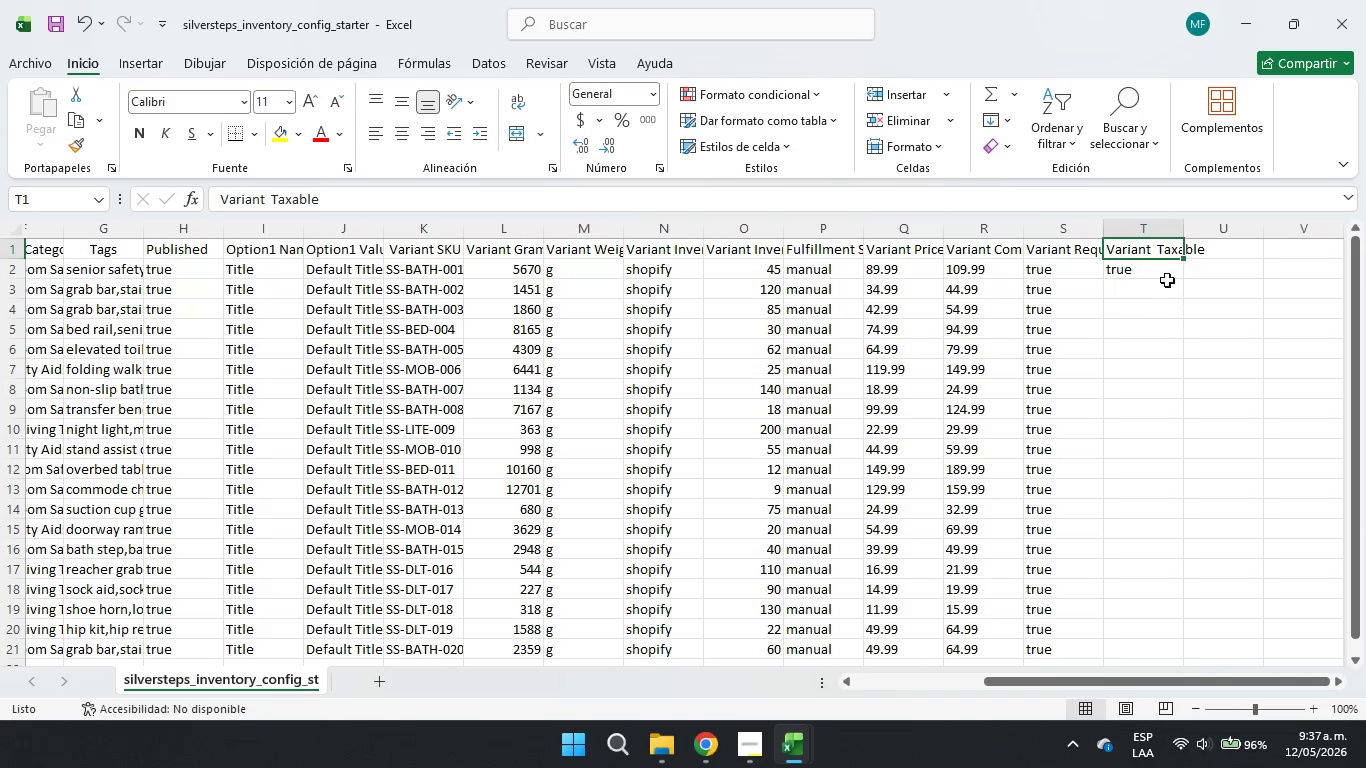 
left_click([1166, 270])
 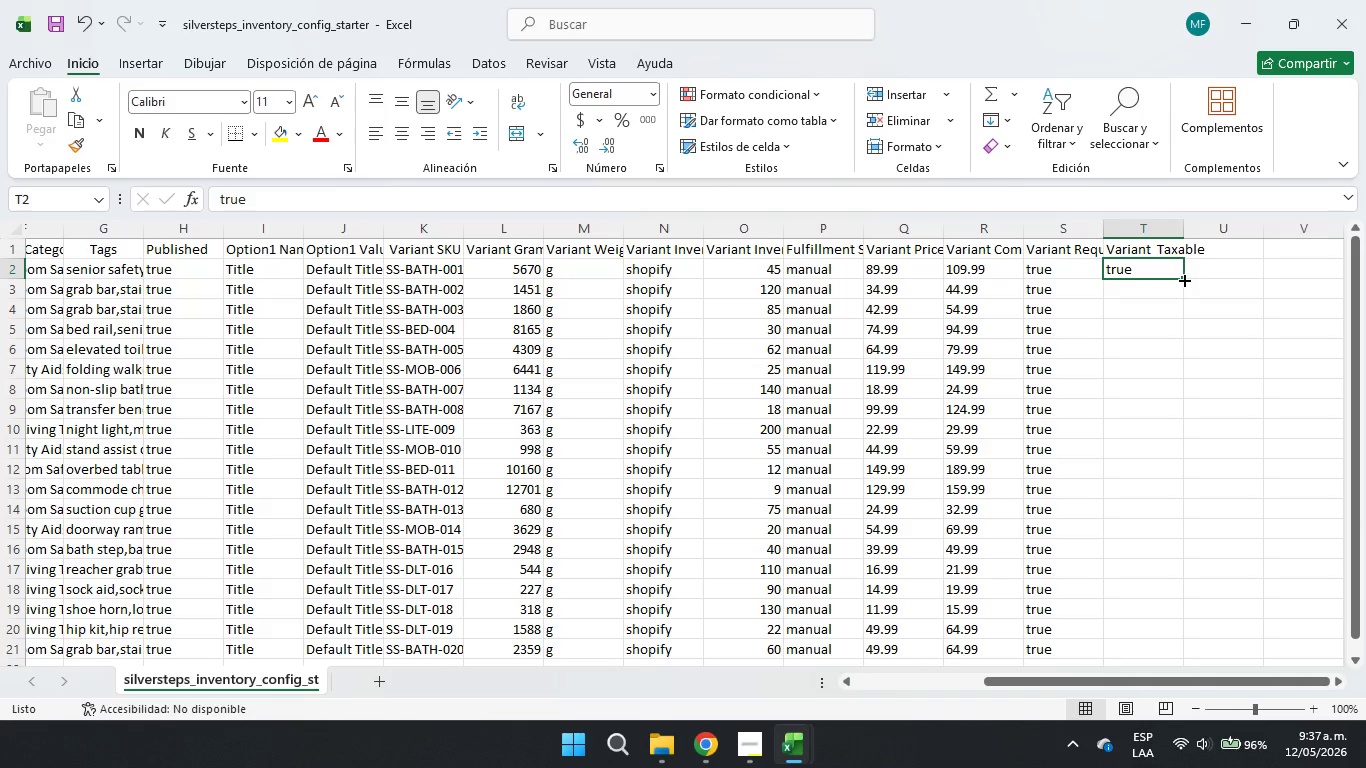 
left_click_drag(start_coordinate=[1183, 279], to_coordinate=[1164, 652])
 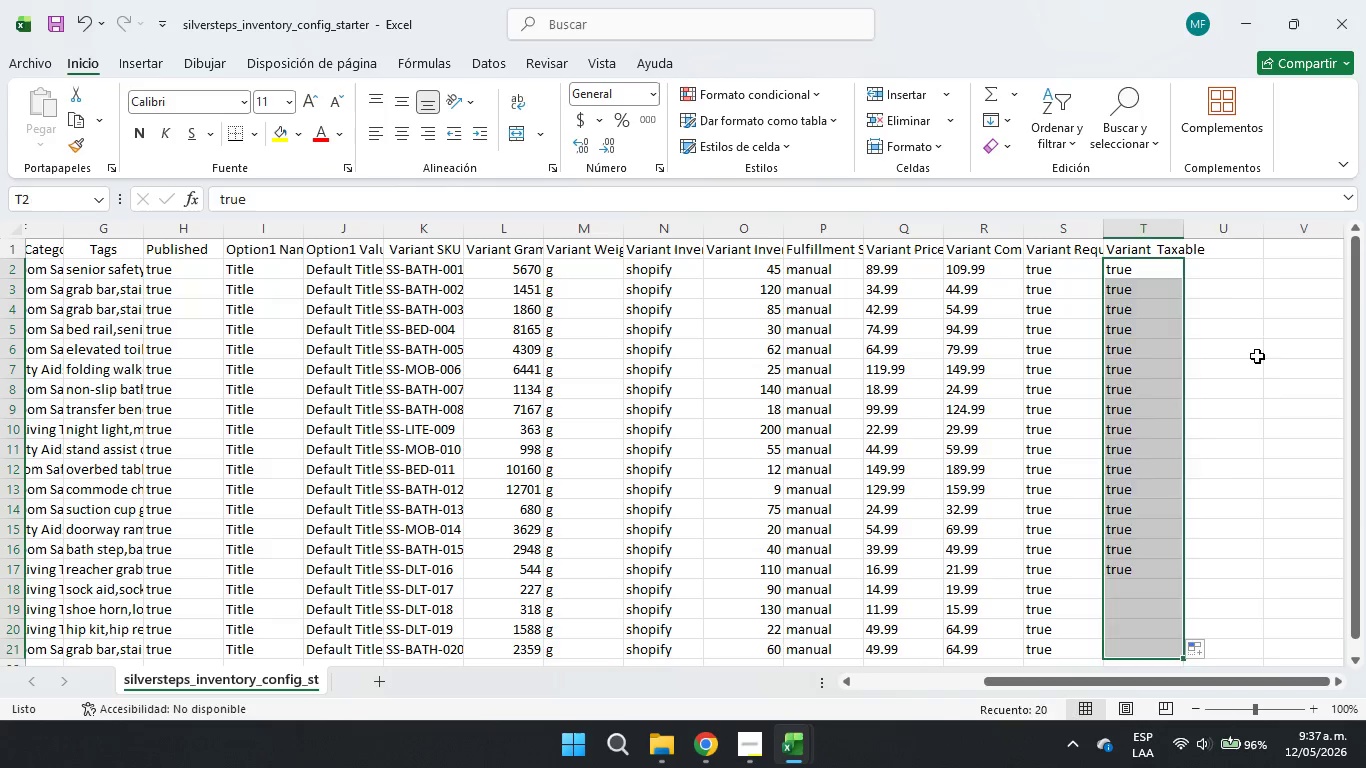 
left_click([1257, 356])
 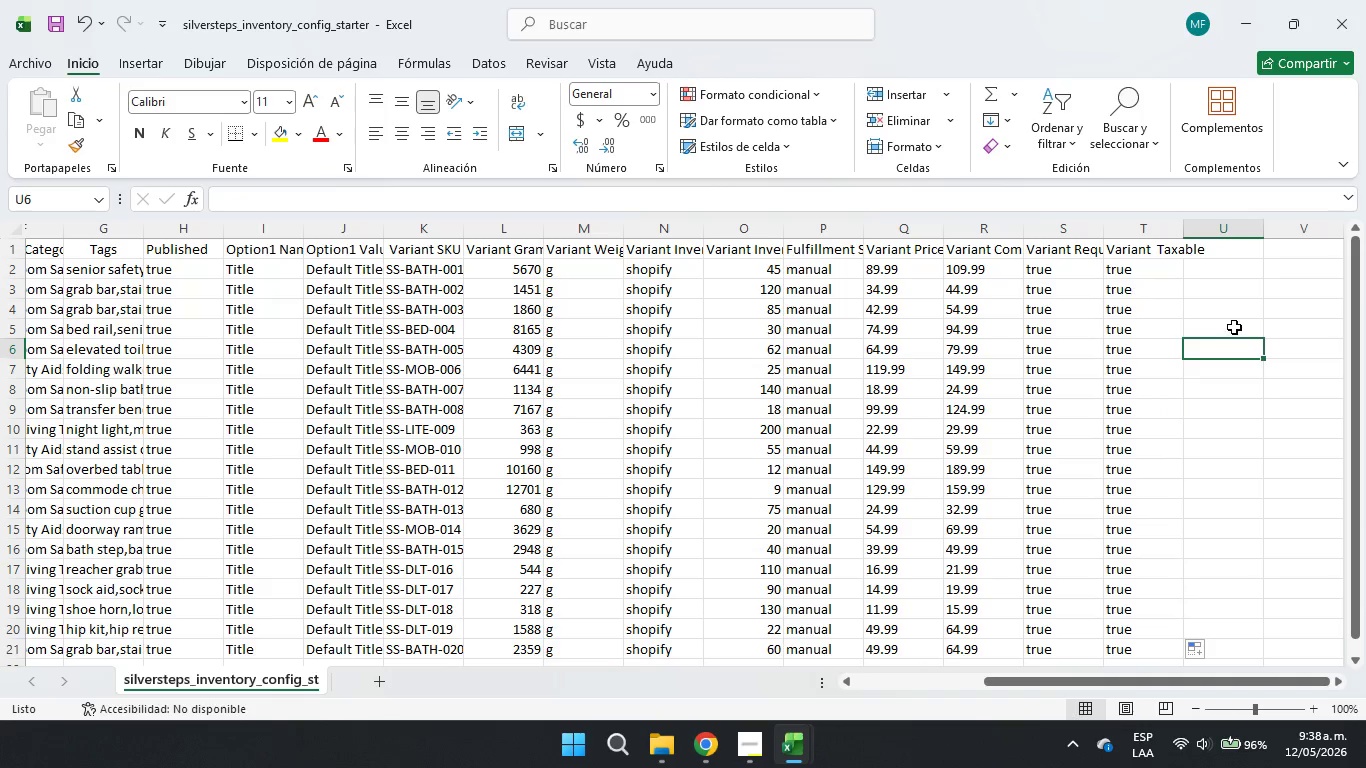 
wait(5.09)
 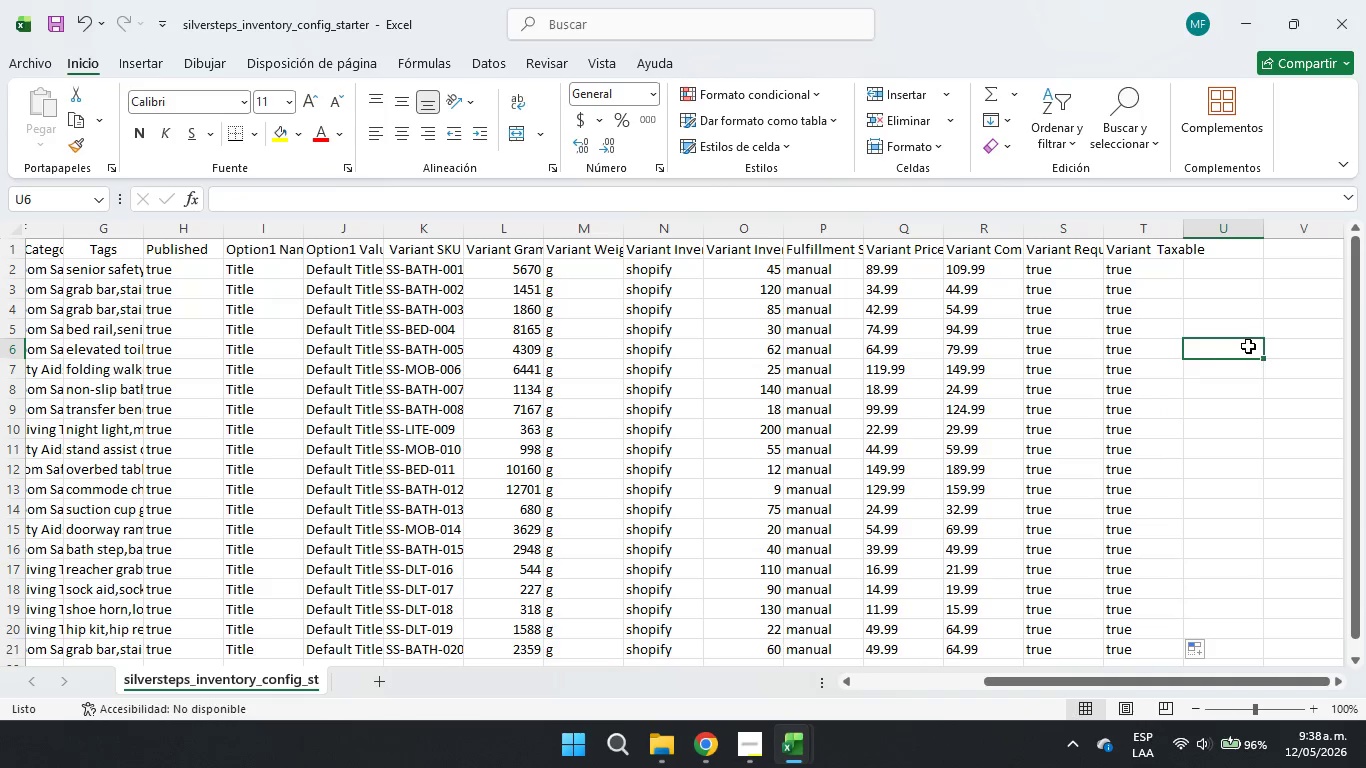 
double_click([1242, 255])
 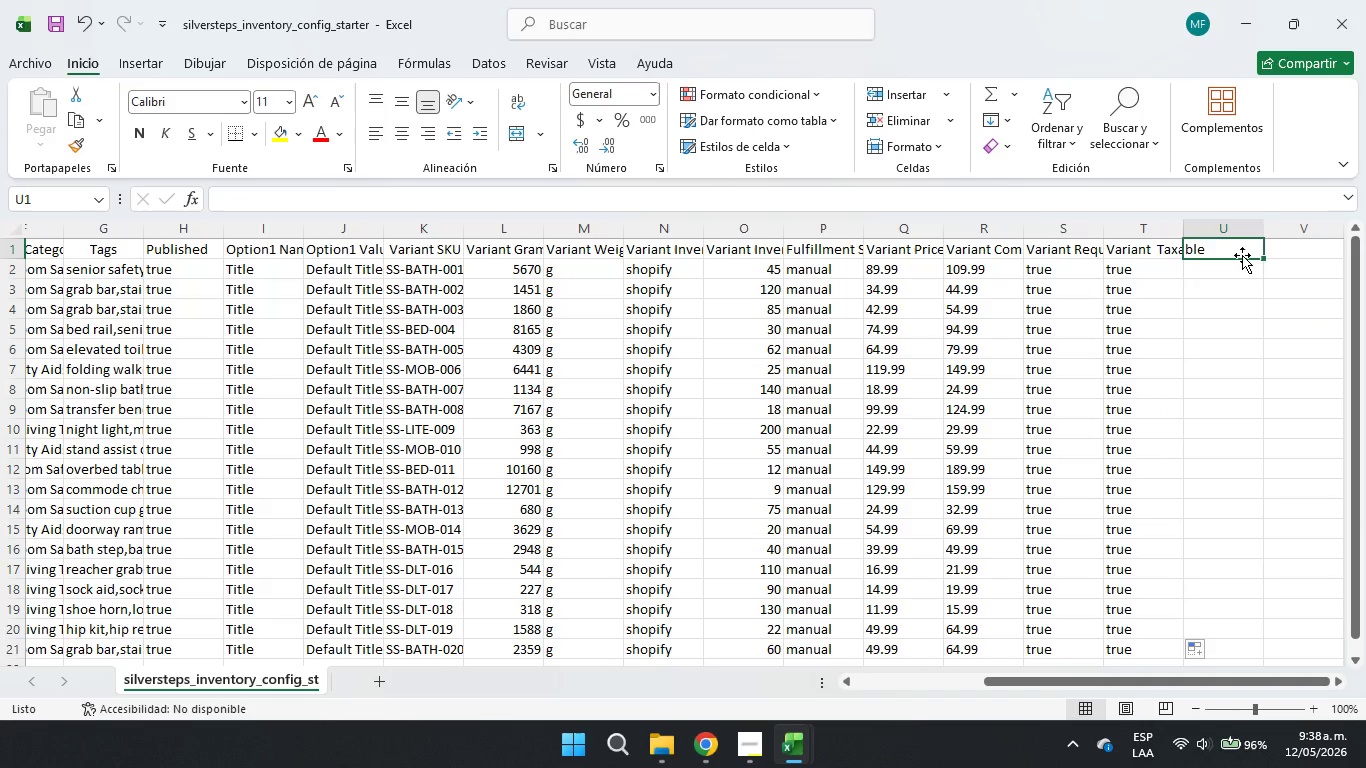 
type(Status)
 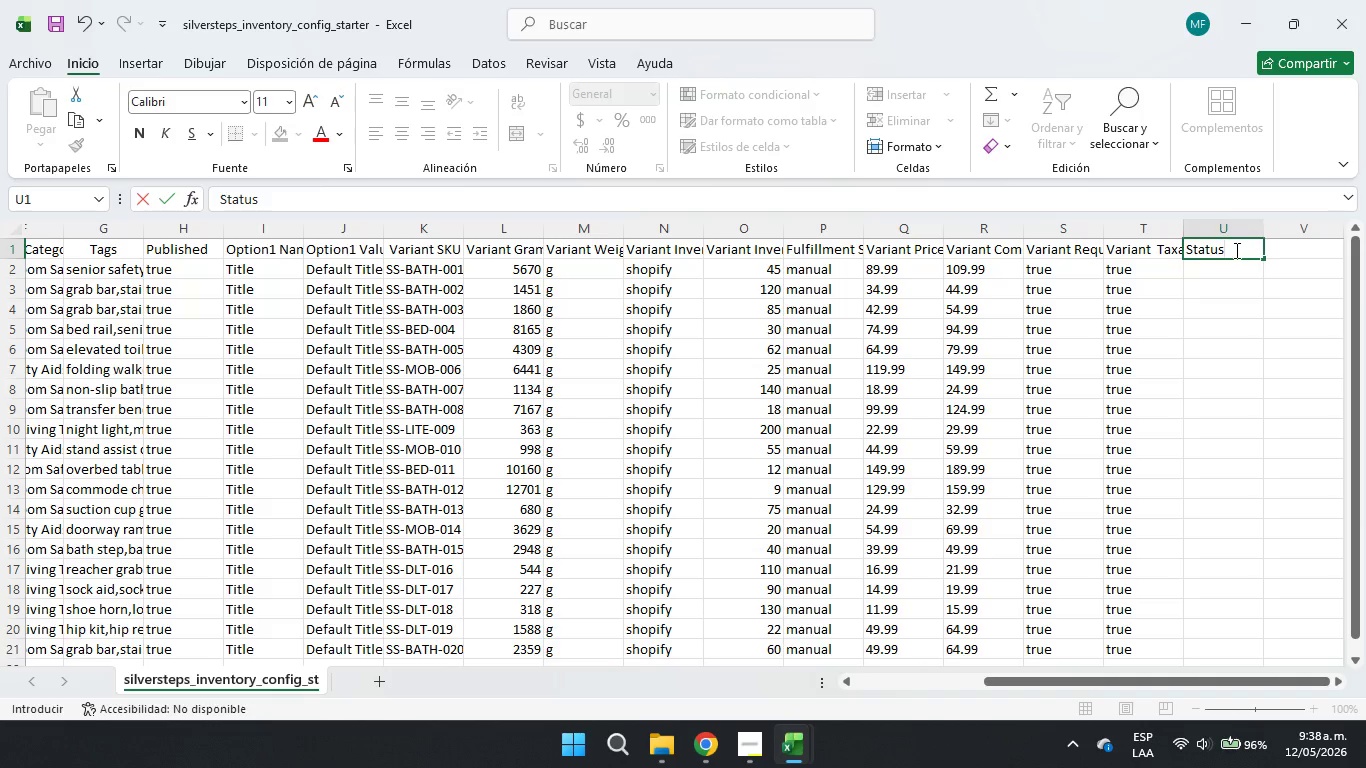 
double_click([1244, 265])
 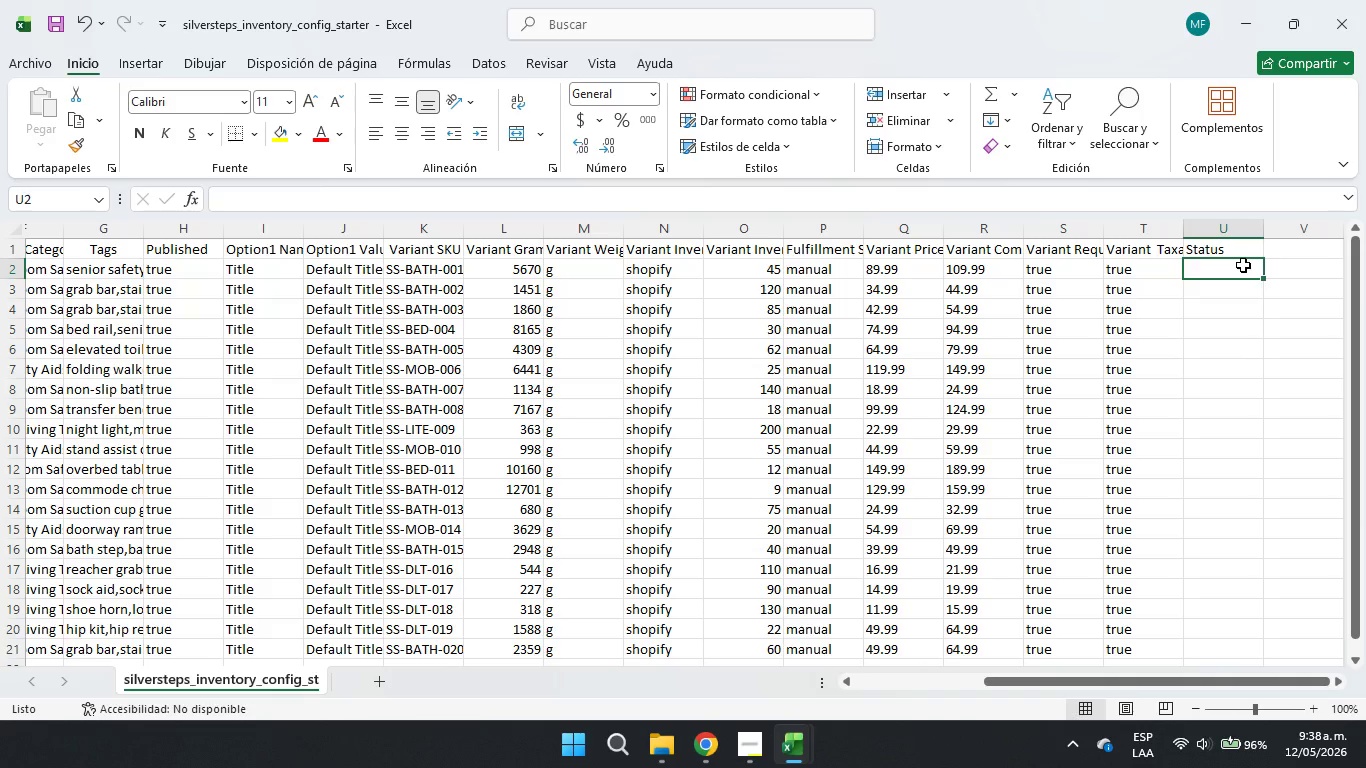 
type(Active)
 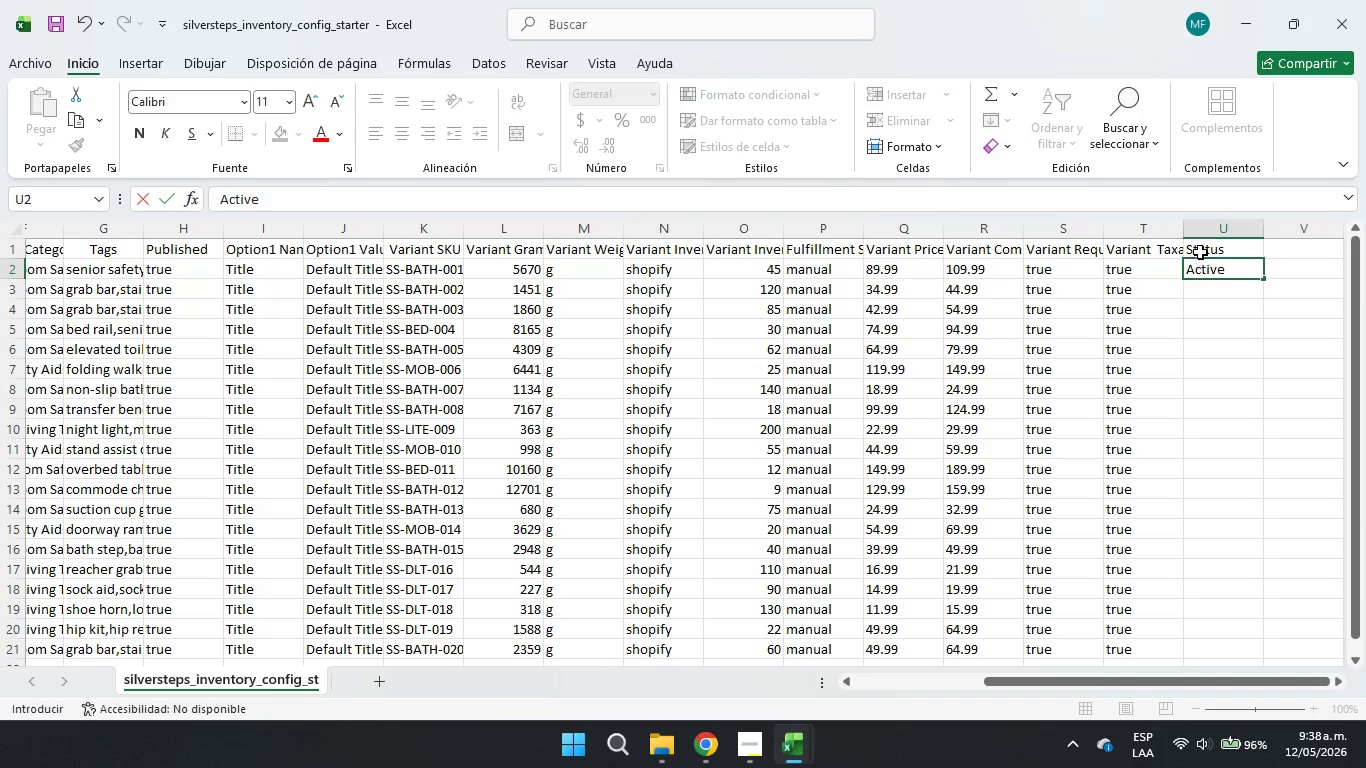 
left_click([1190, 270])
 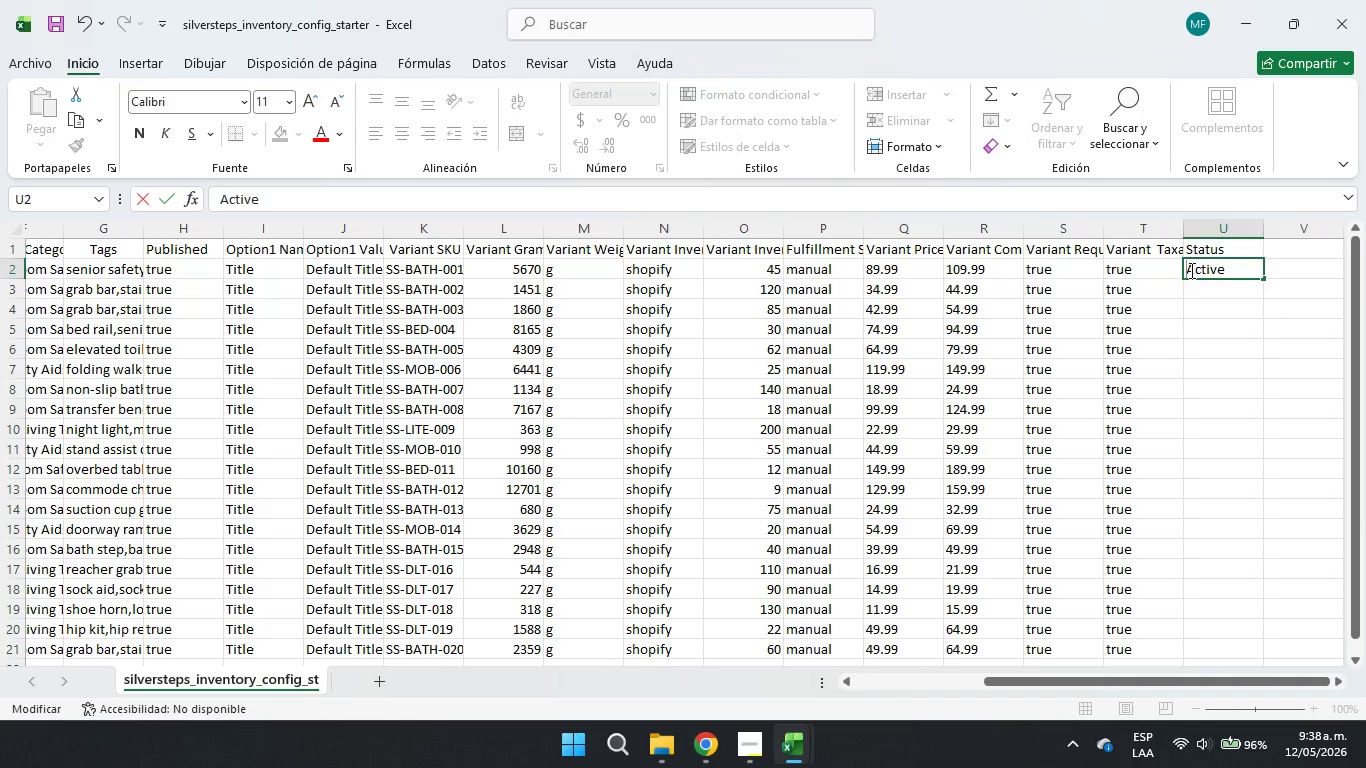 
key(ArrowRight)
 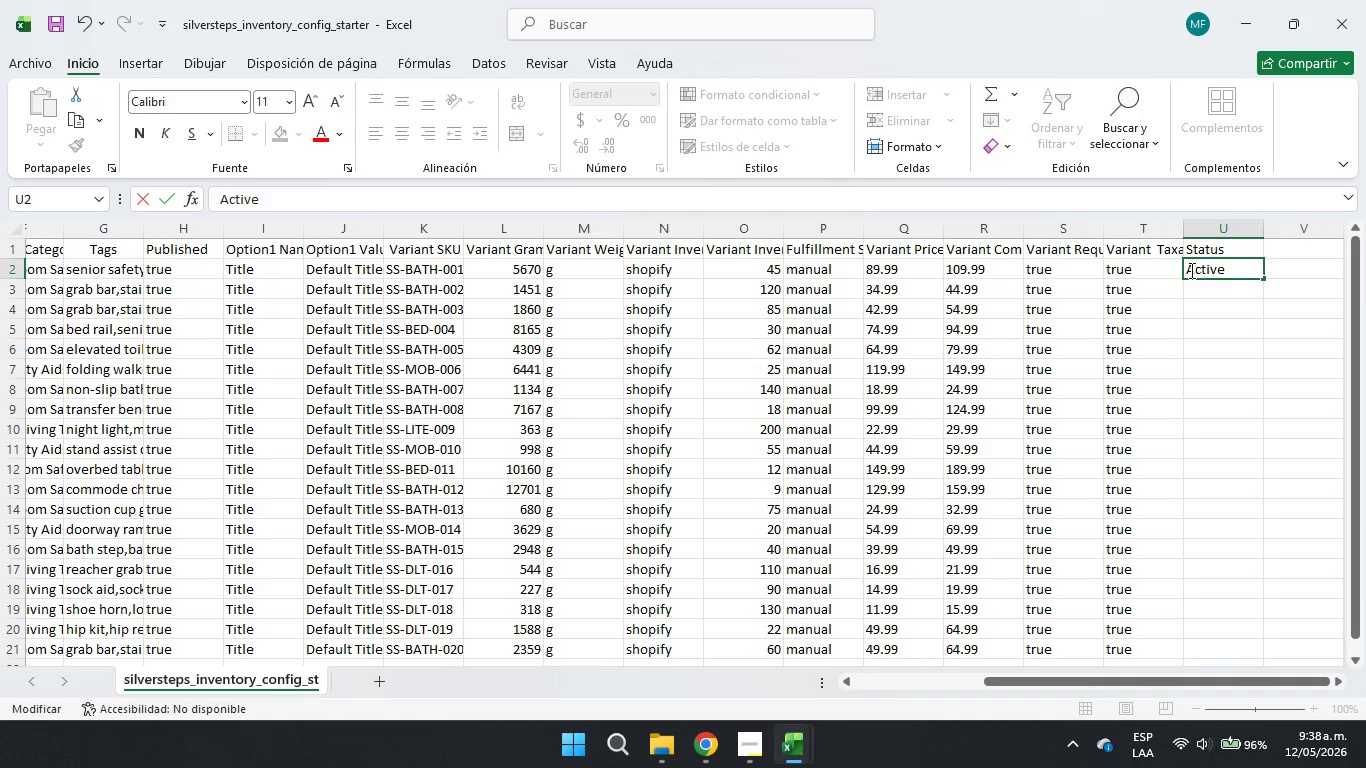 
key(Backspace)
 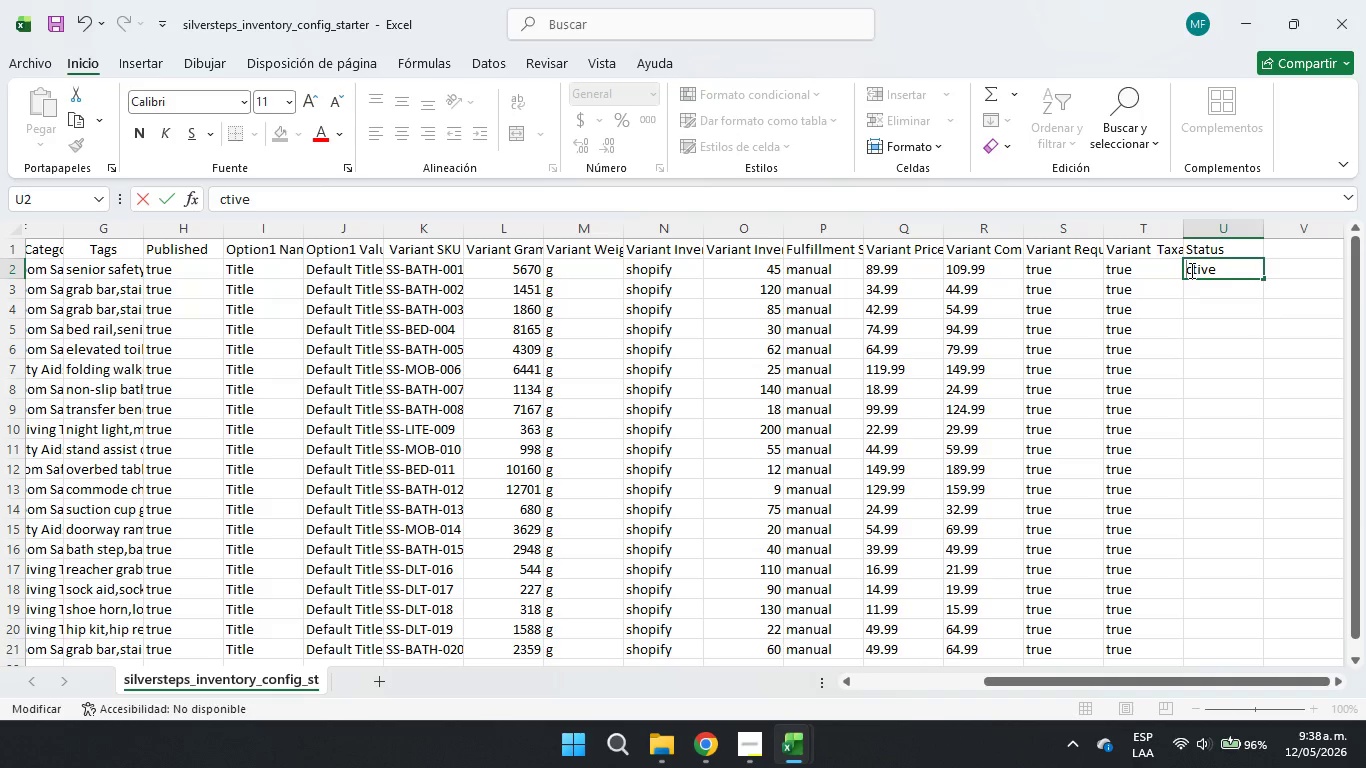 
key(C)
 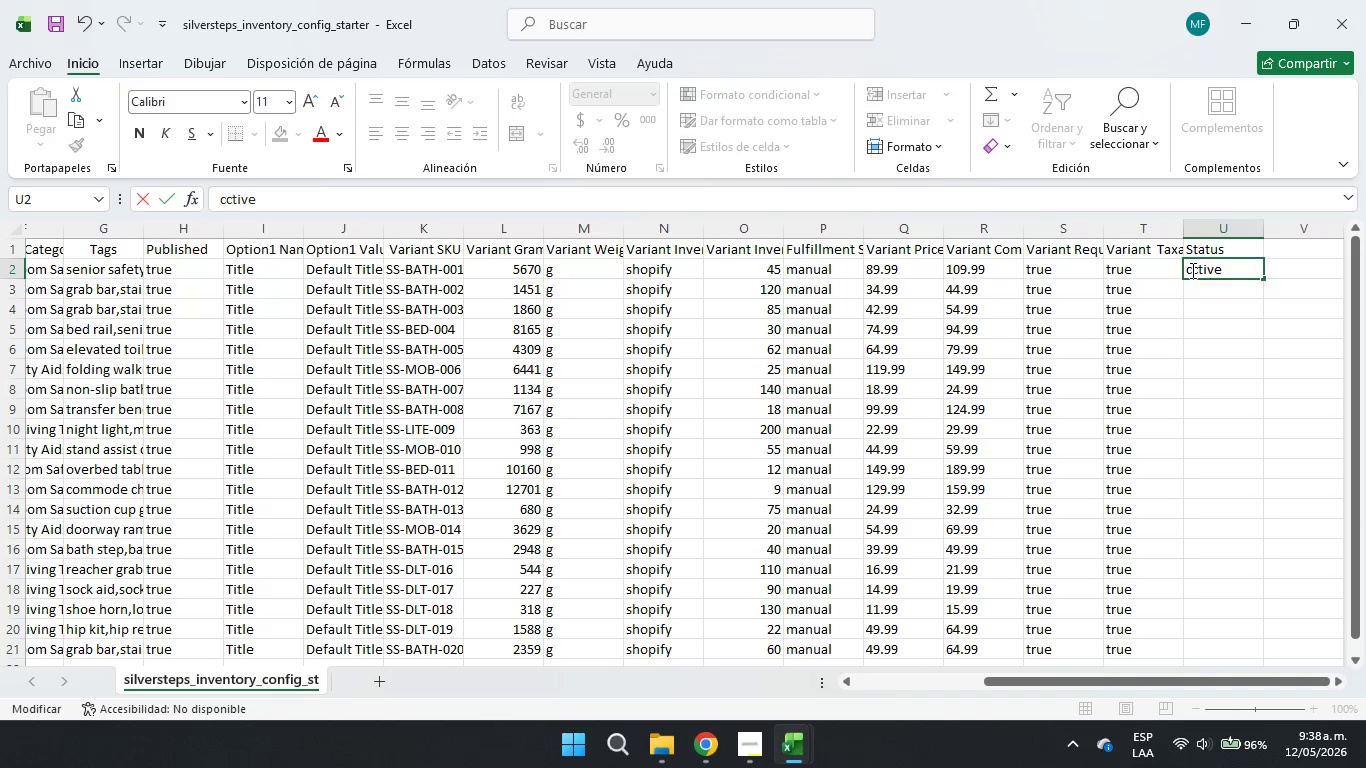 
key(Backspace)
 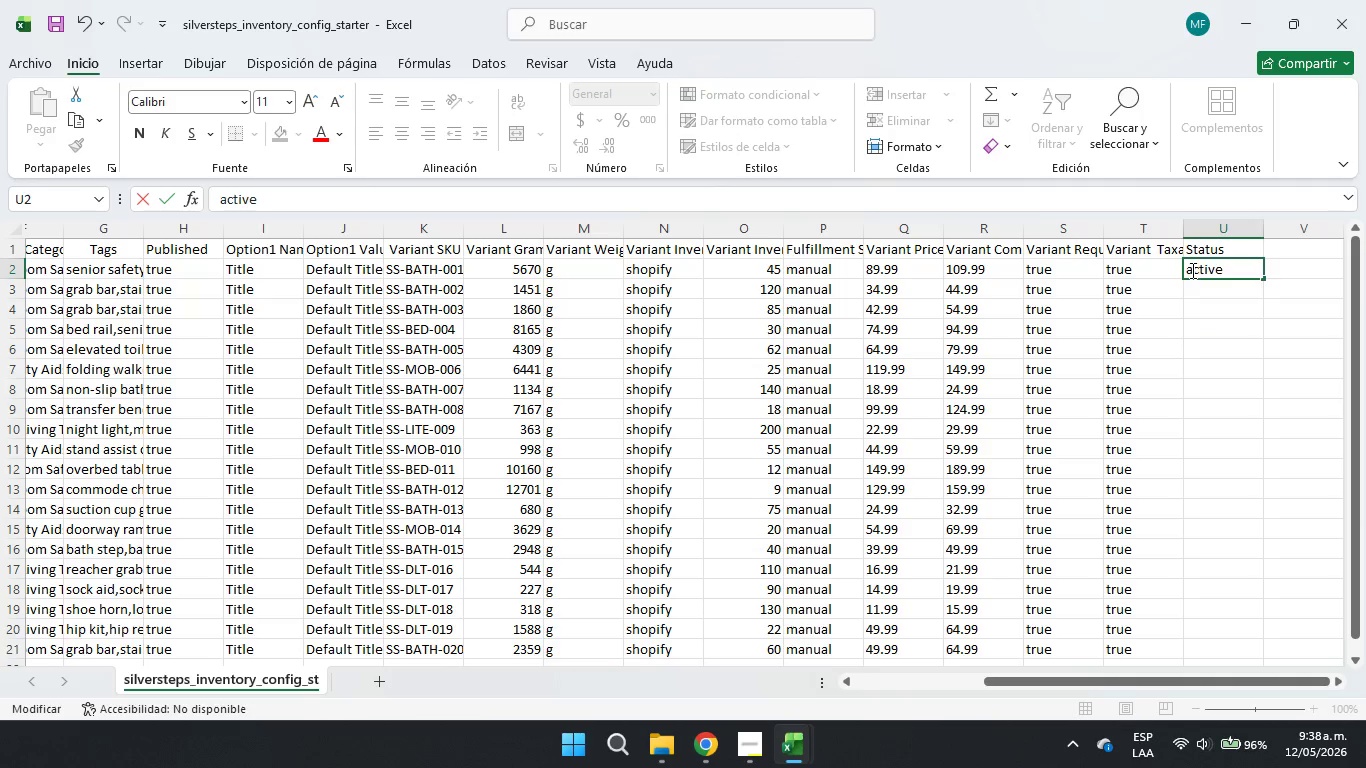 
key(A)
 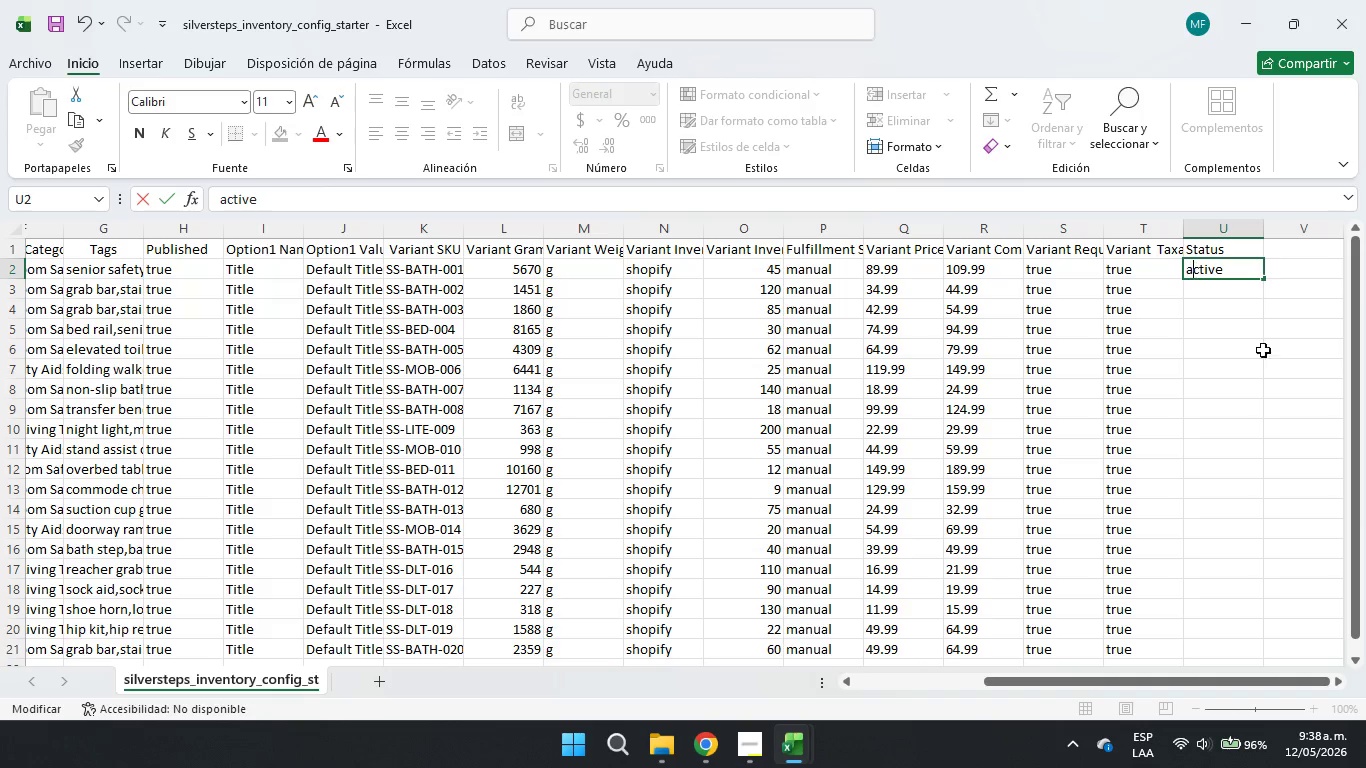 
left_click_drag(start_coordinate=[1275, 365], to_coordinate=[1275, 358])
 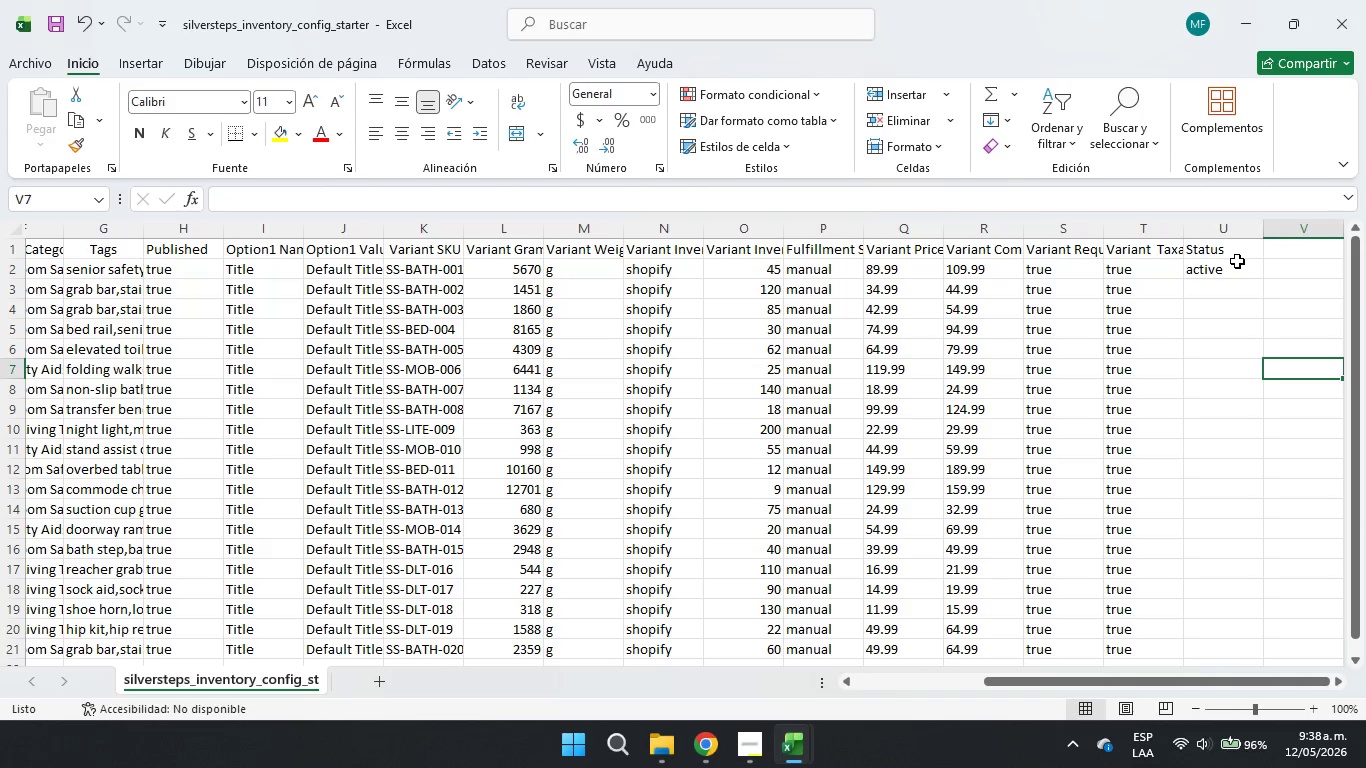 
left_click([1237, 261])
 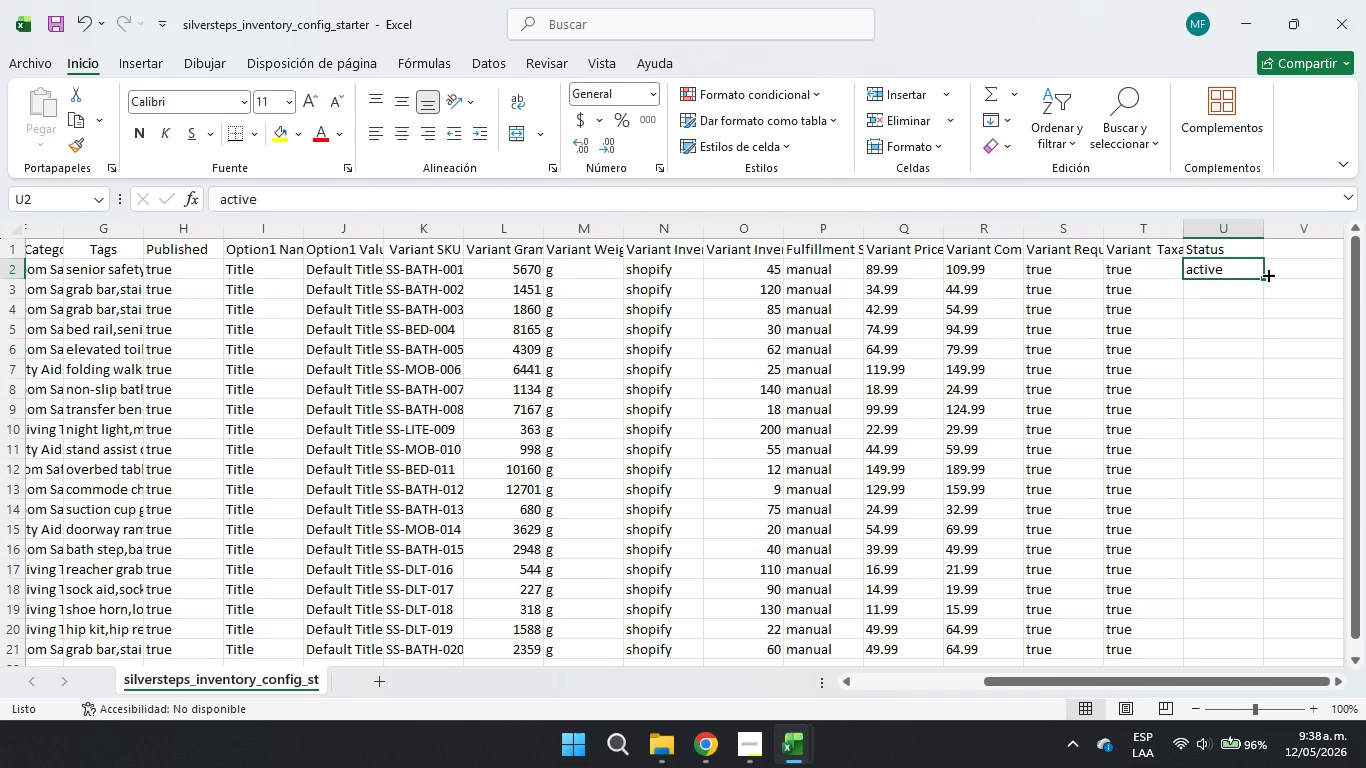 
left_click_drag(start_coordinate=[1264, 274], to_coordinate=[1260, 658])
 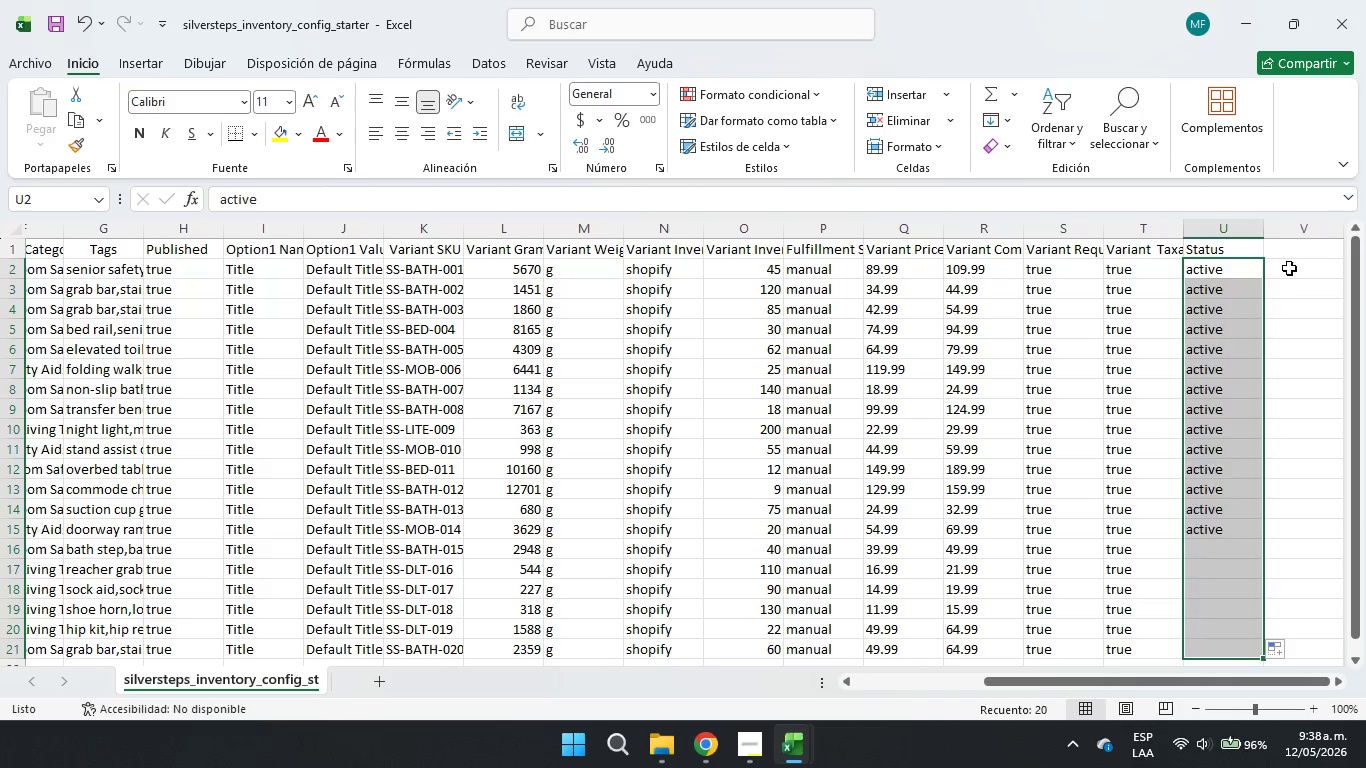 
left_click([1289, 268])
 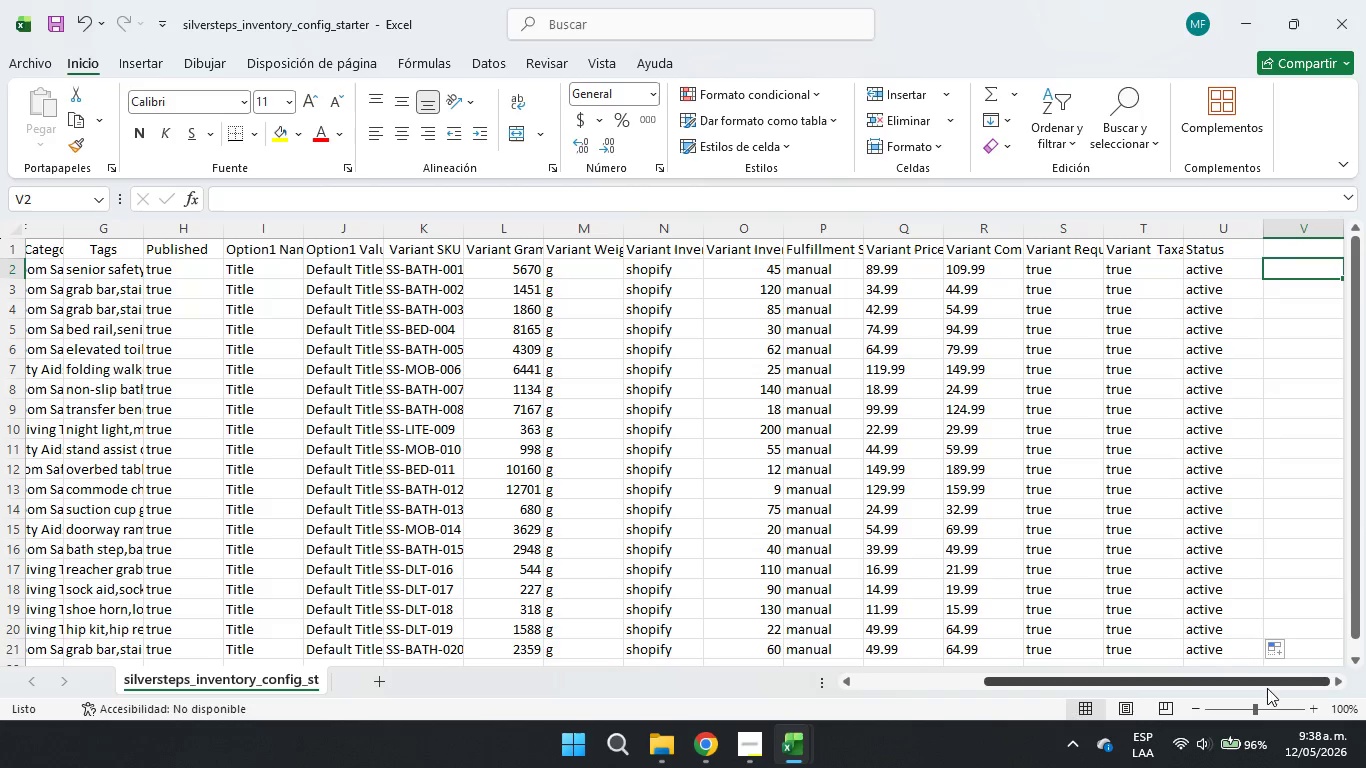 
left_click_drag(start_coordinate=[1274, 677], to_coordinate=[1365, 669])
 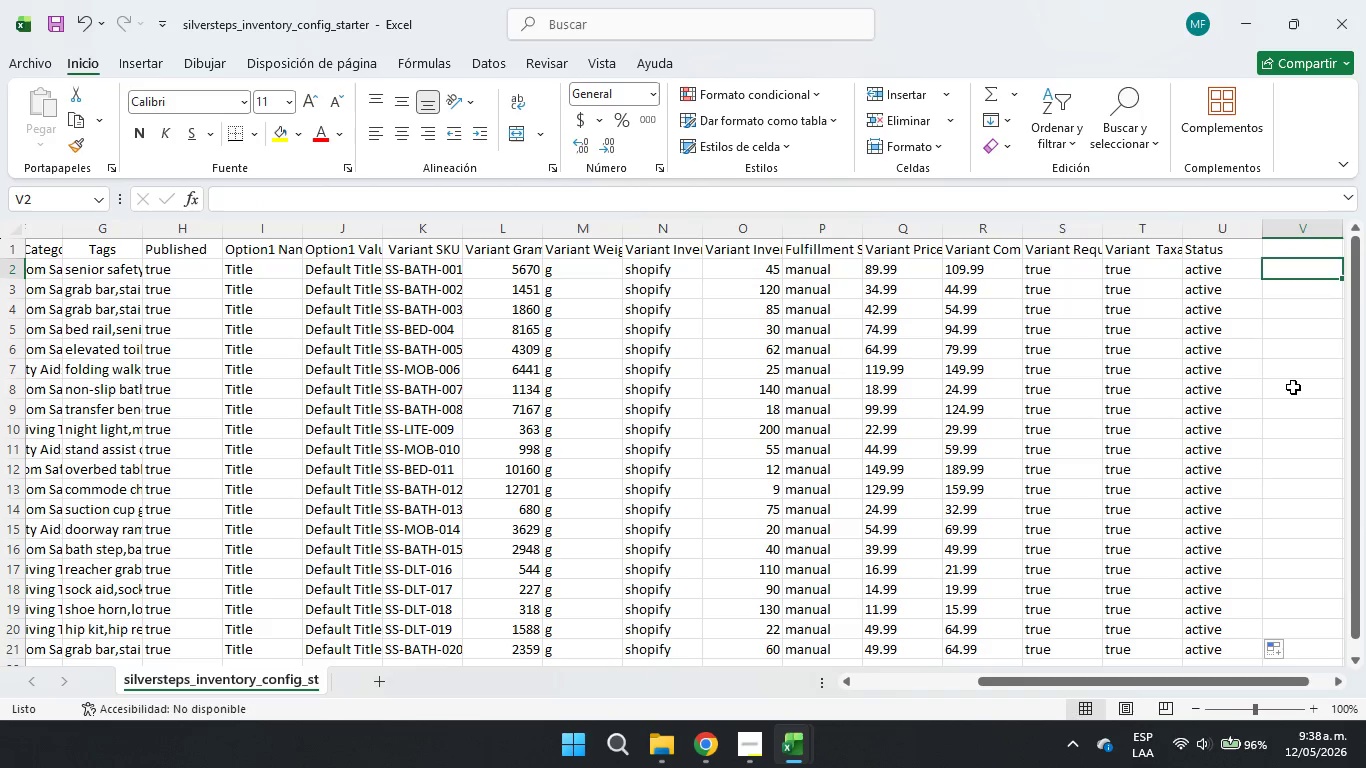 
left_click([1293, 386])
 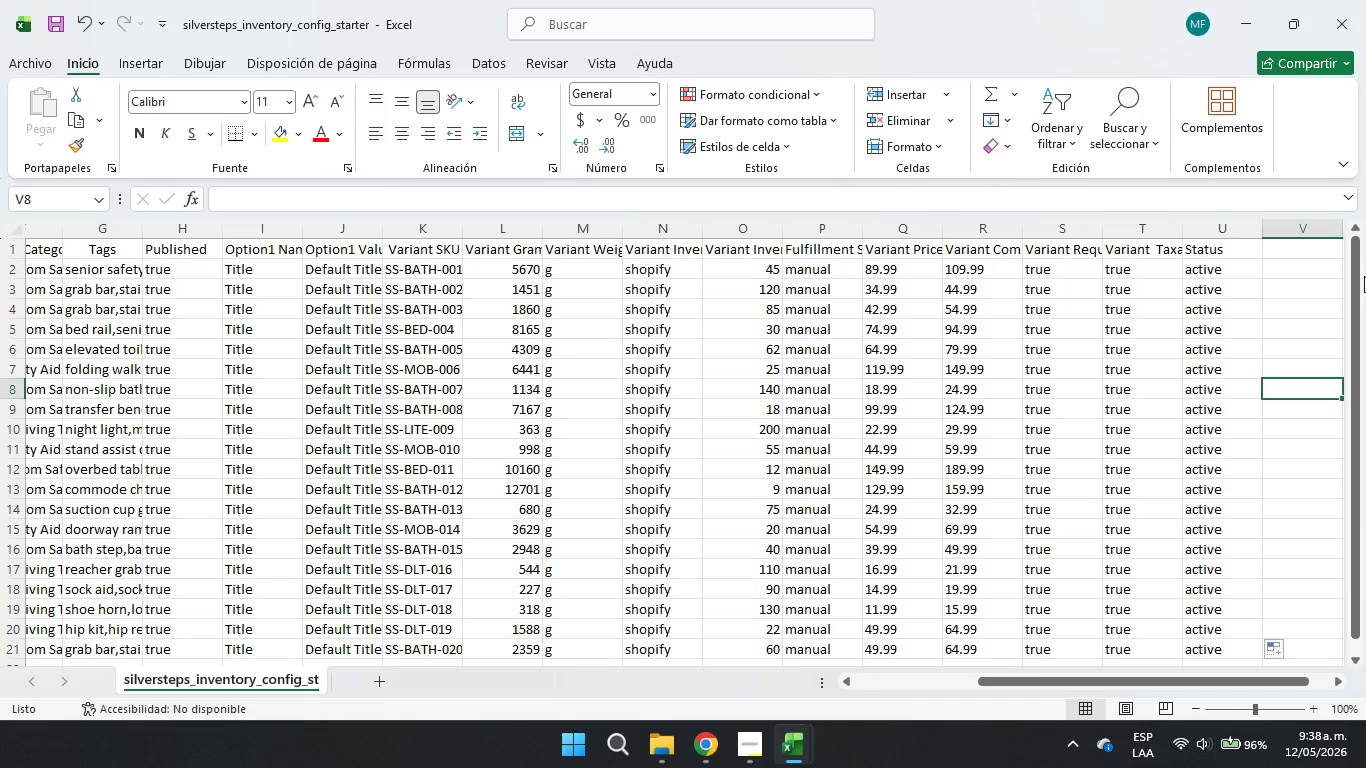 
wait(19.14)
 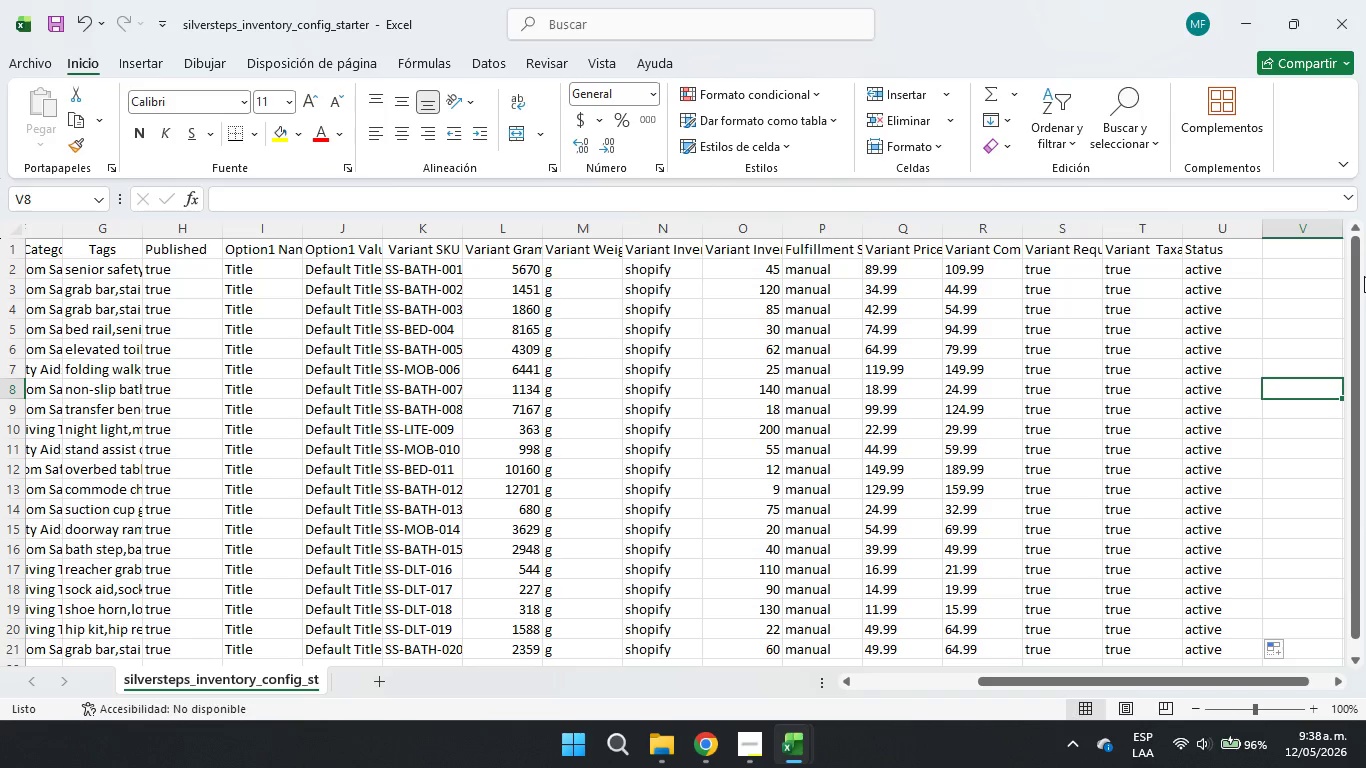 
left_click_drag(start_coordinate=[1223, 683], to_coordinate=[1330, 677])
 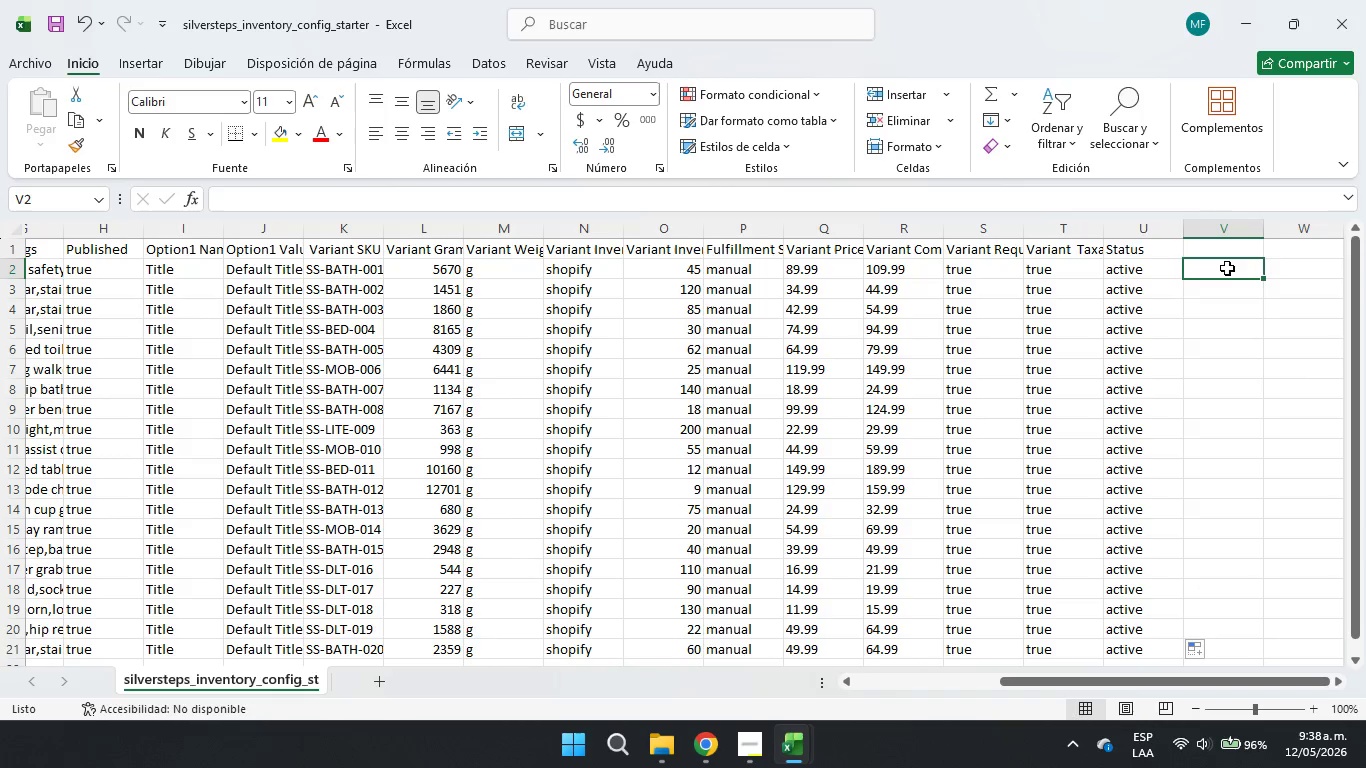 
double_click([1219, 253])
 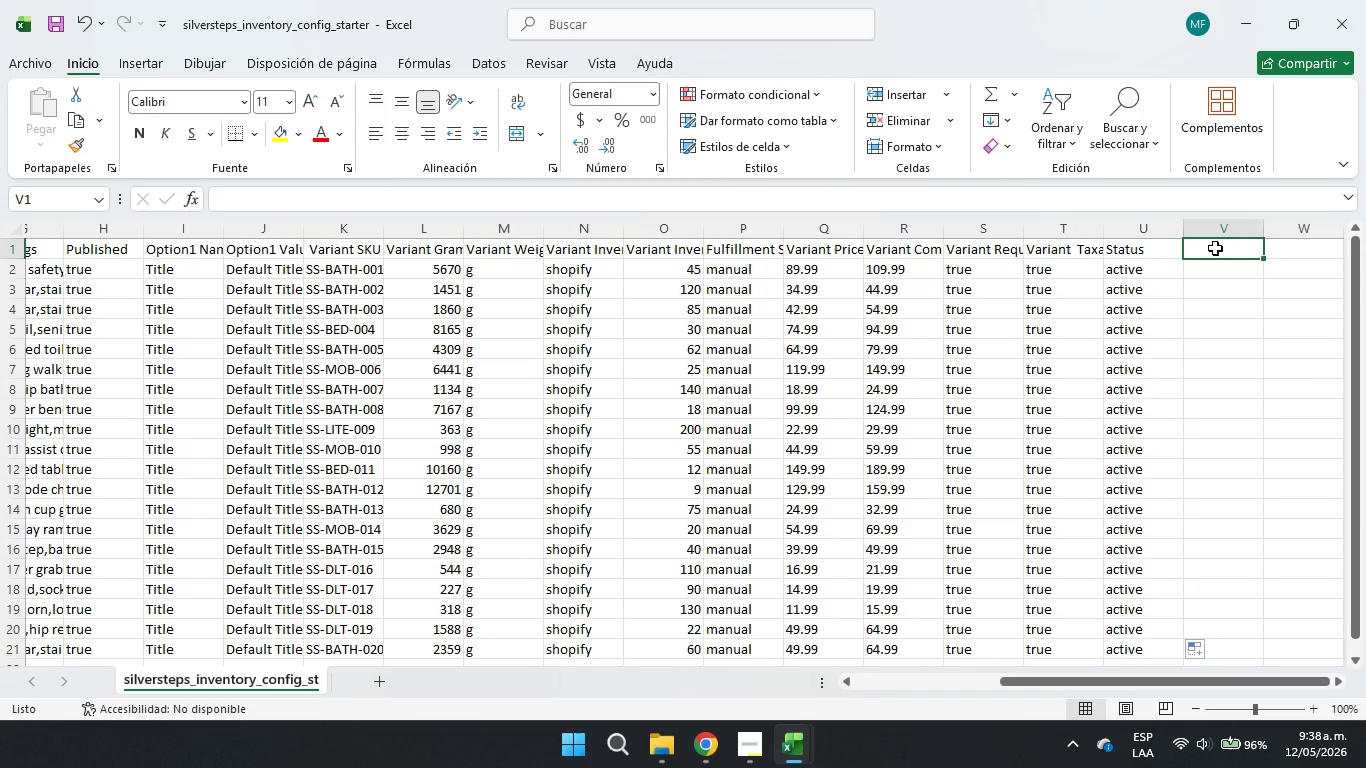 
wait(7.36)
 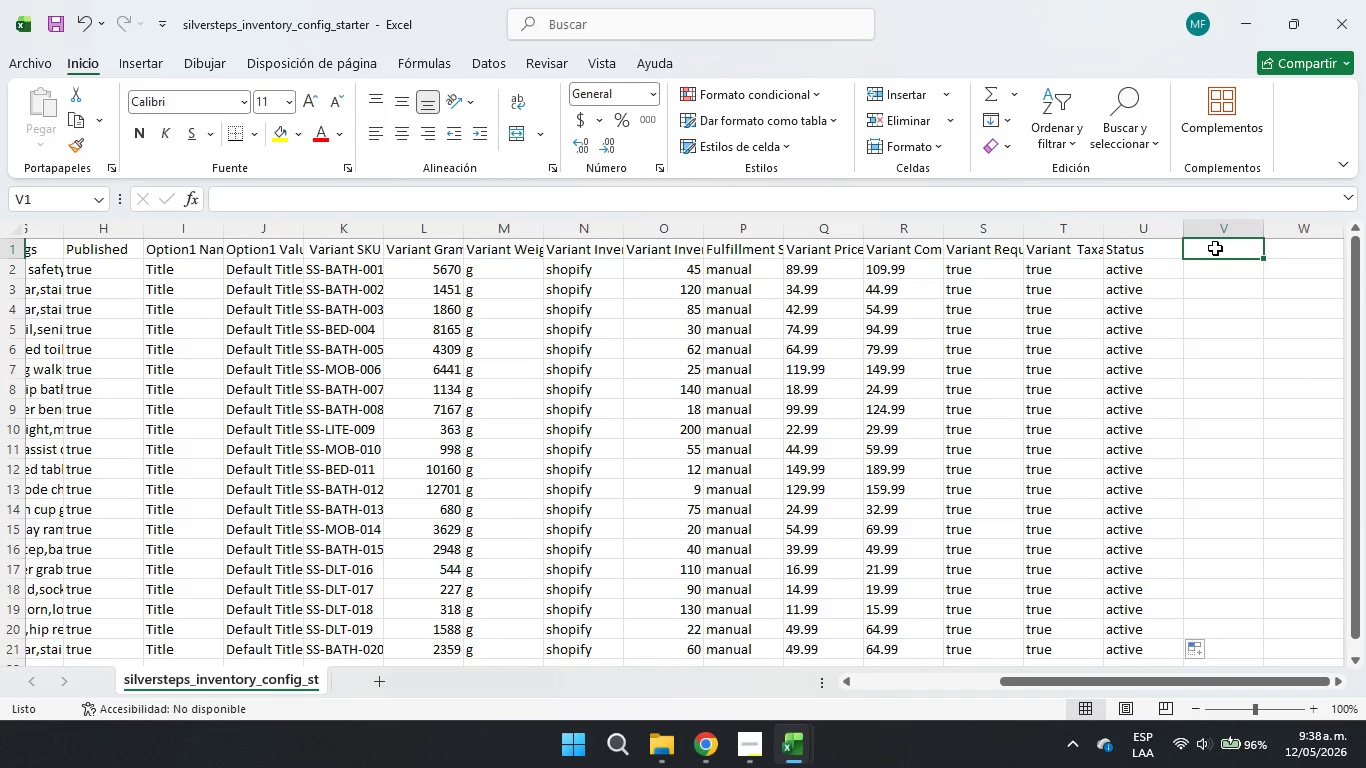 
type(SEO Title)
 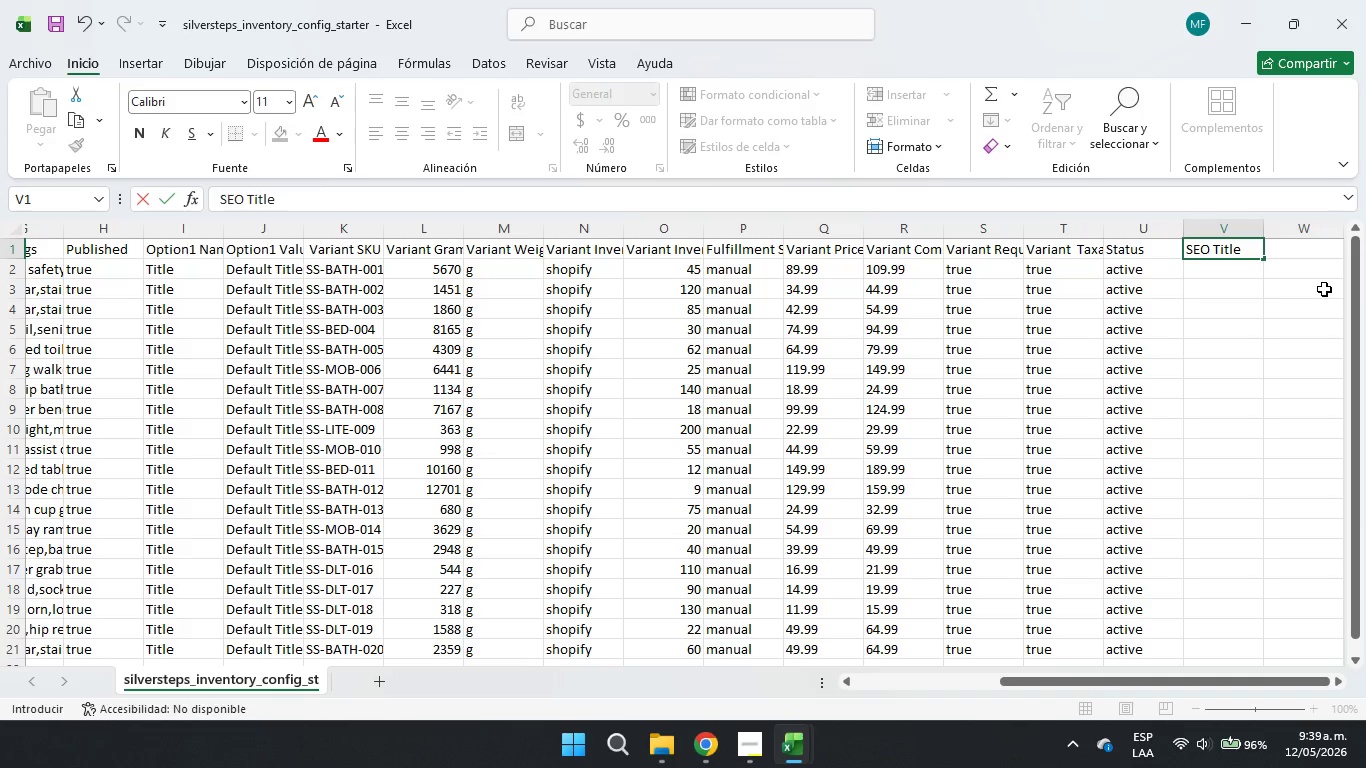 
wait(6.78)
 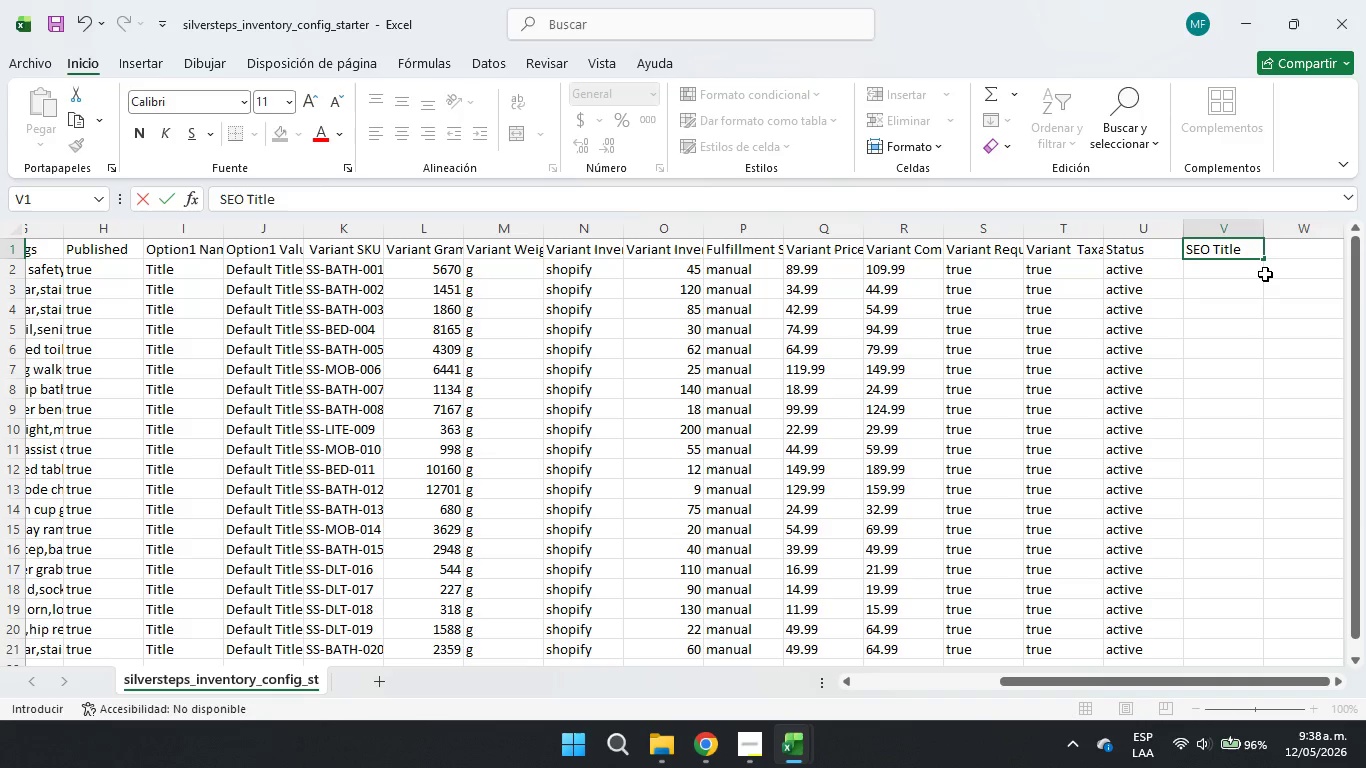 
left_click([1242, 292])
 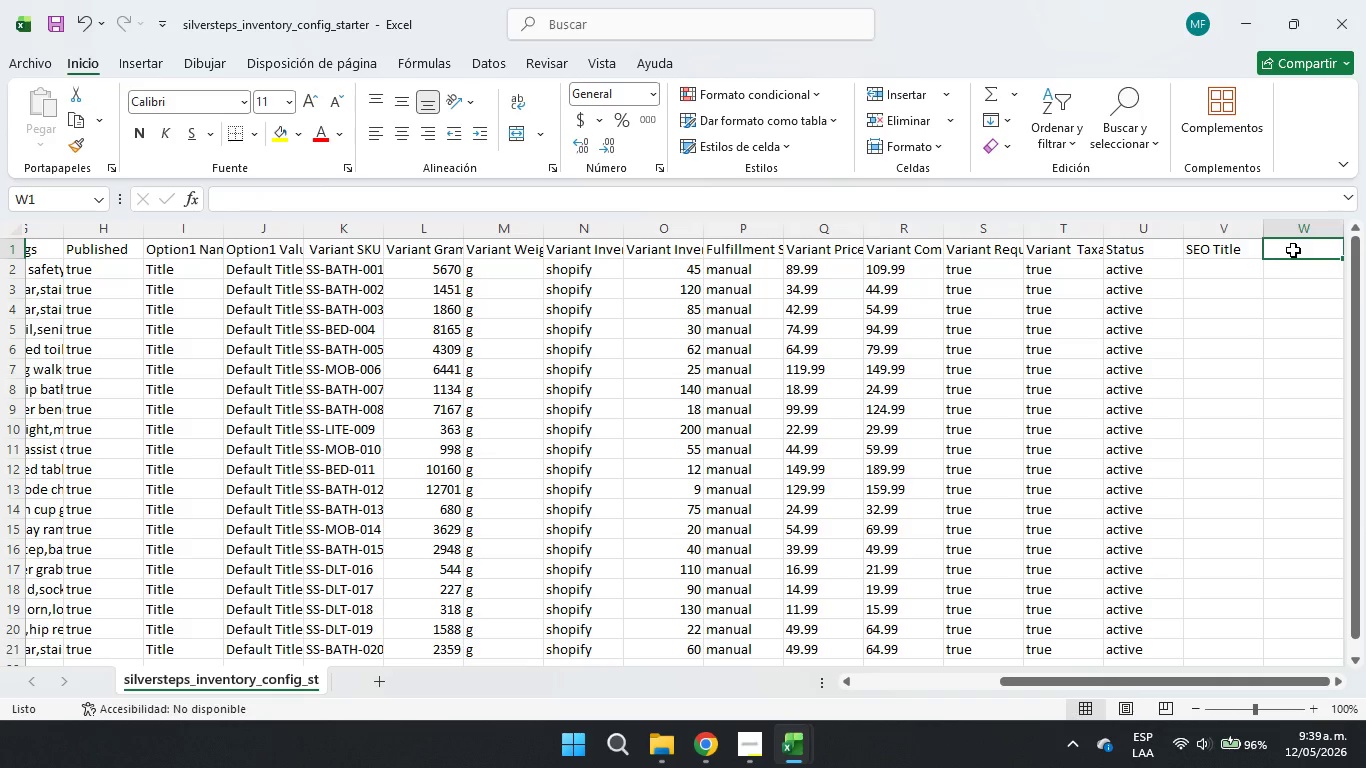 
type(SEO Description)
 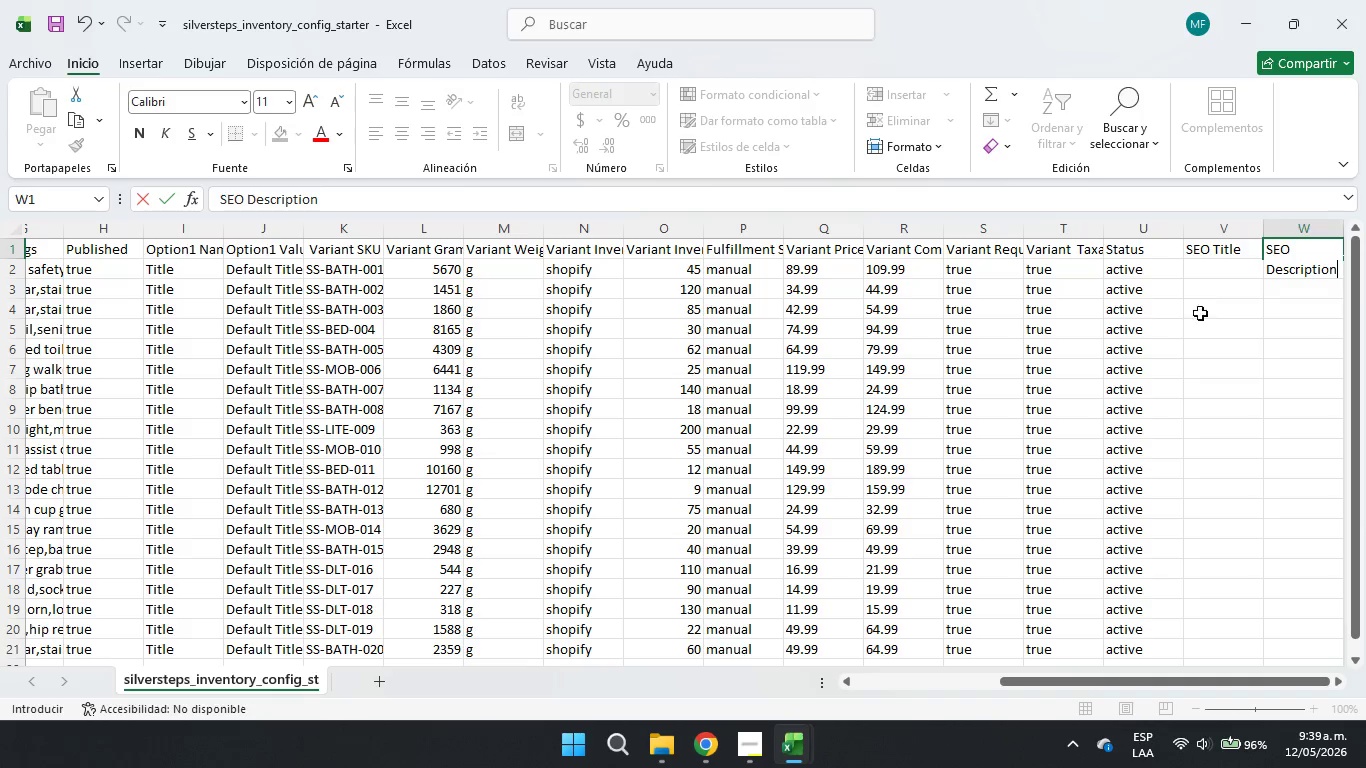 
left_click([1202, 339])
 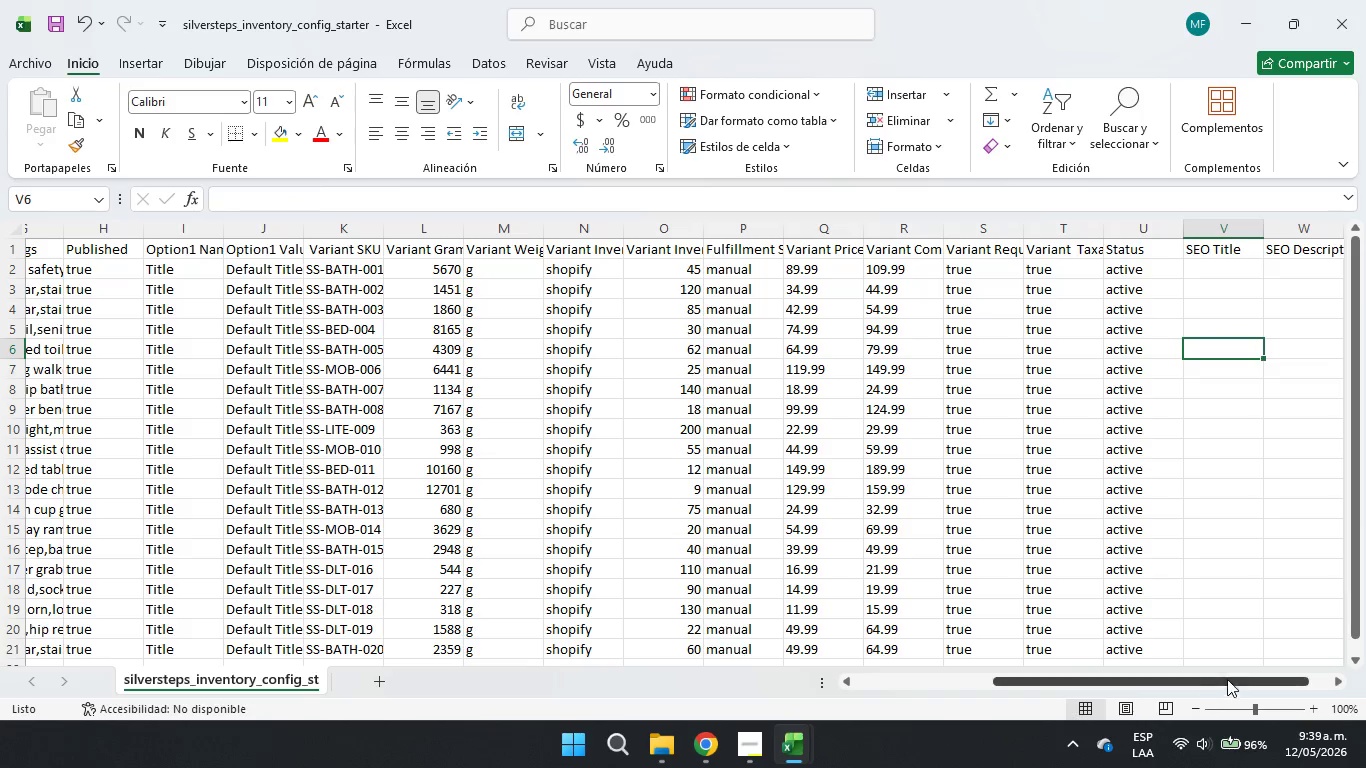 
left_click_drag(start_coordinate=[1227, 676], to_coordinate=[1340, 671])
 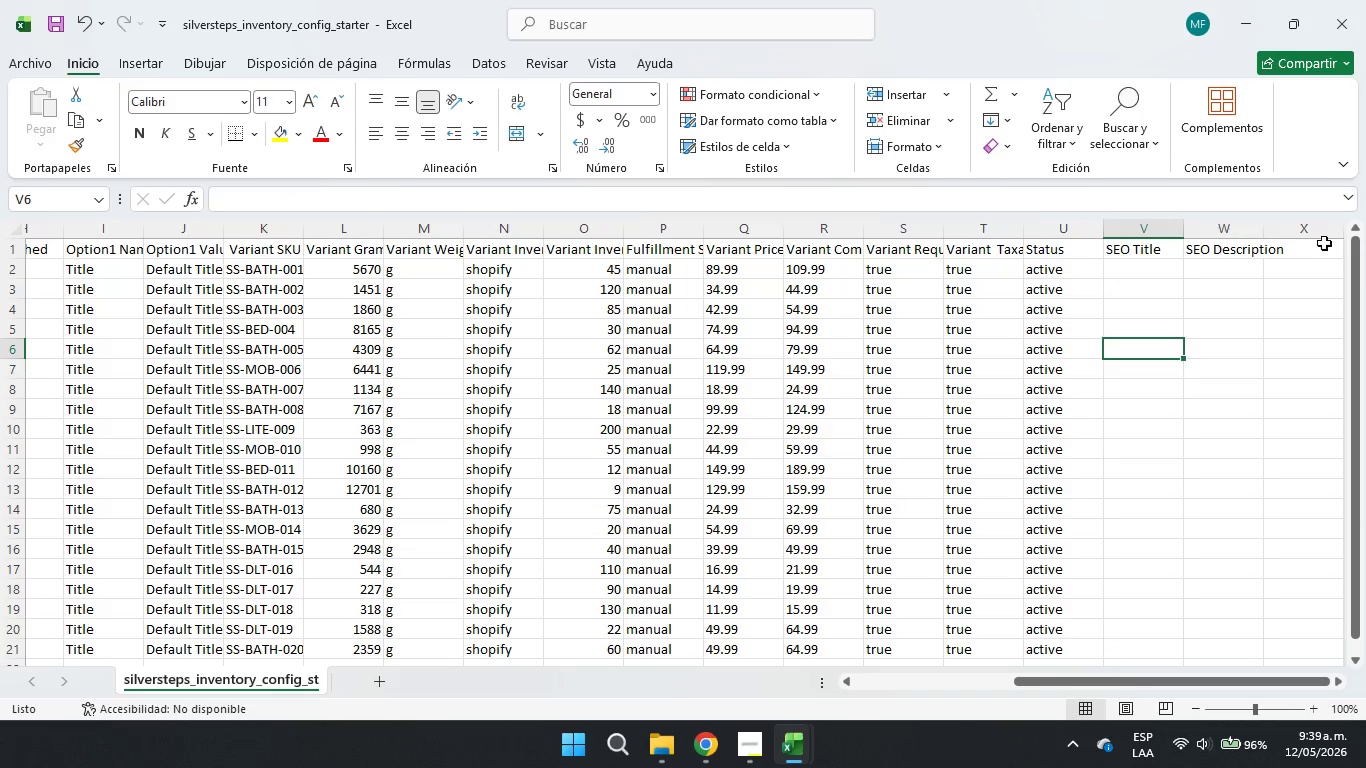 
left_click([1316, 256])
 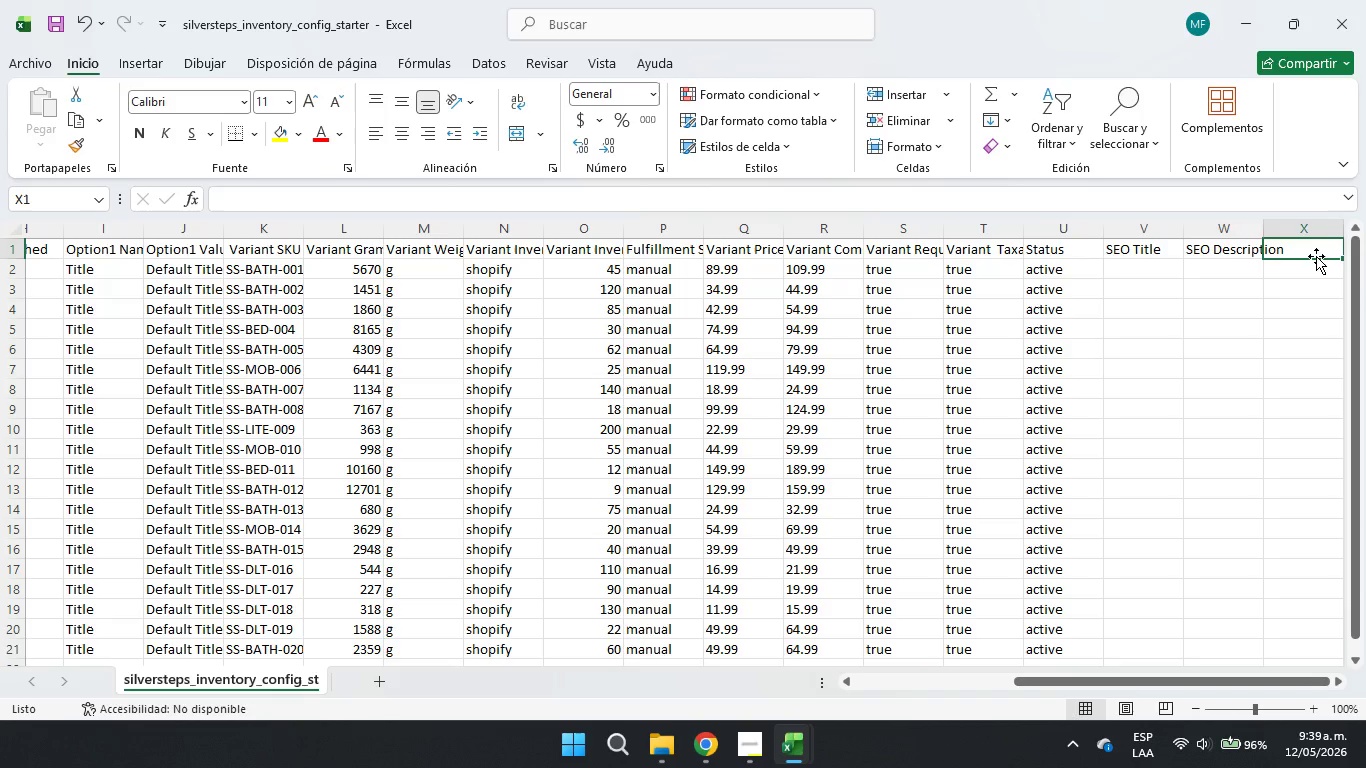 
type(Goole Shopping & Google Product Category)
 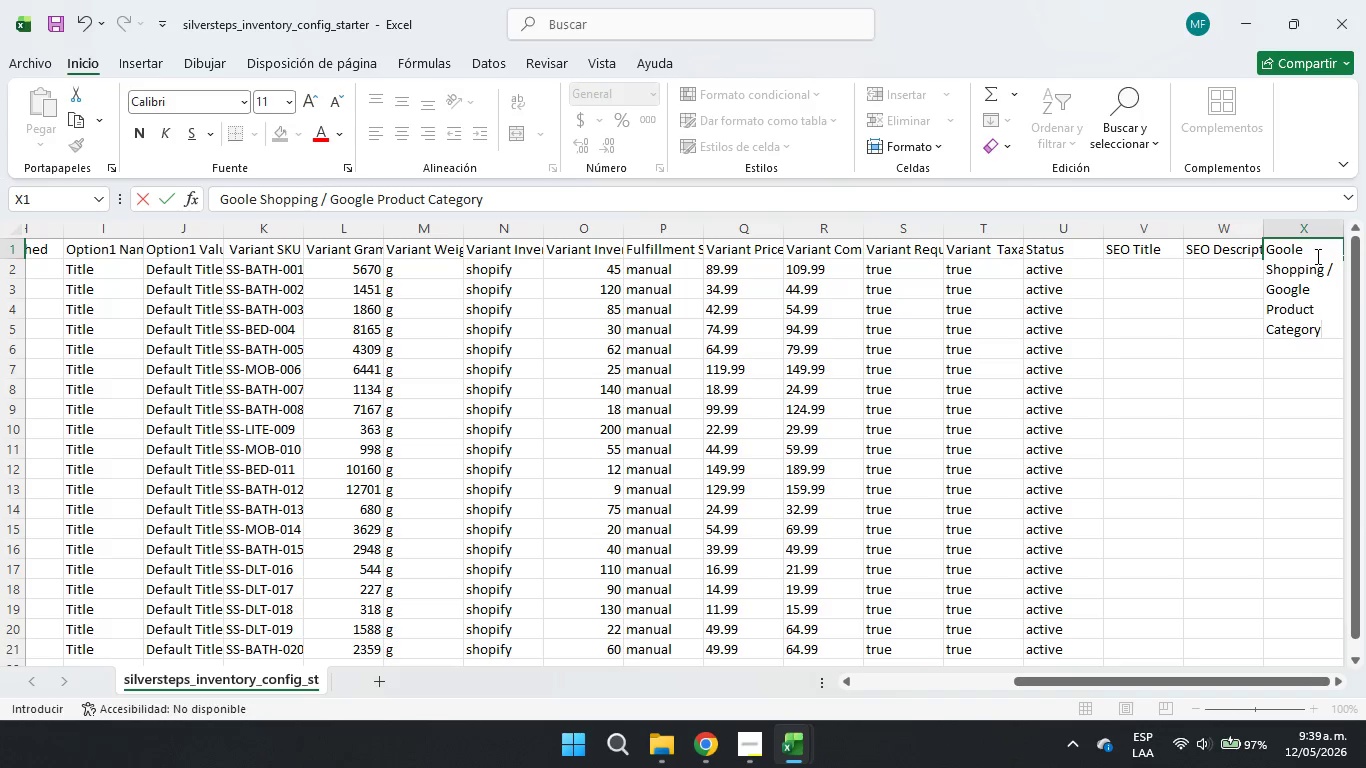 
wait(13.2)
 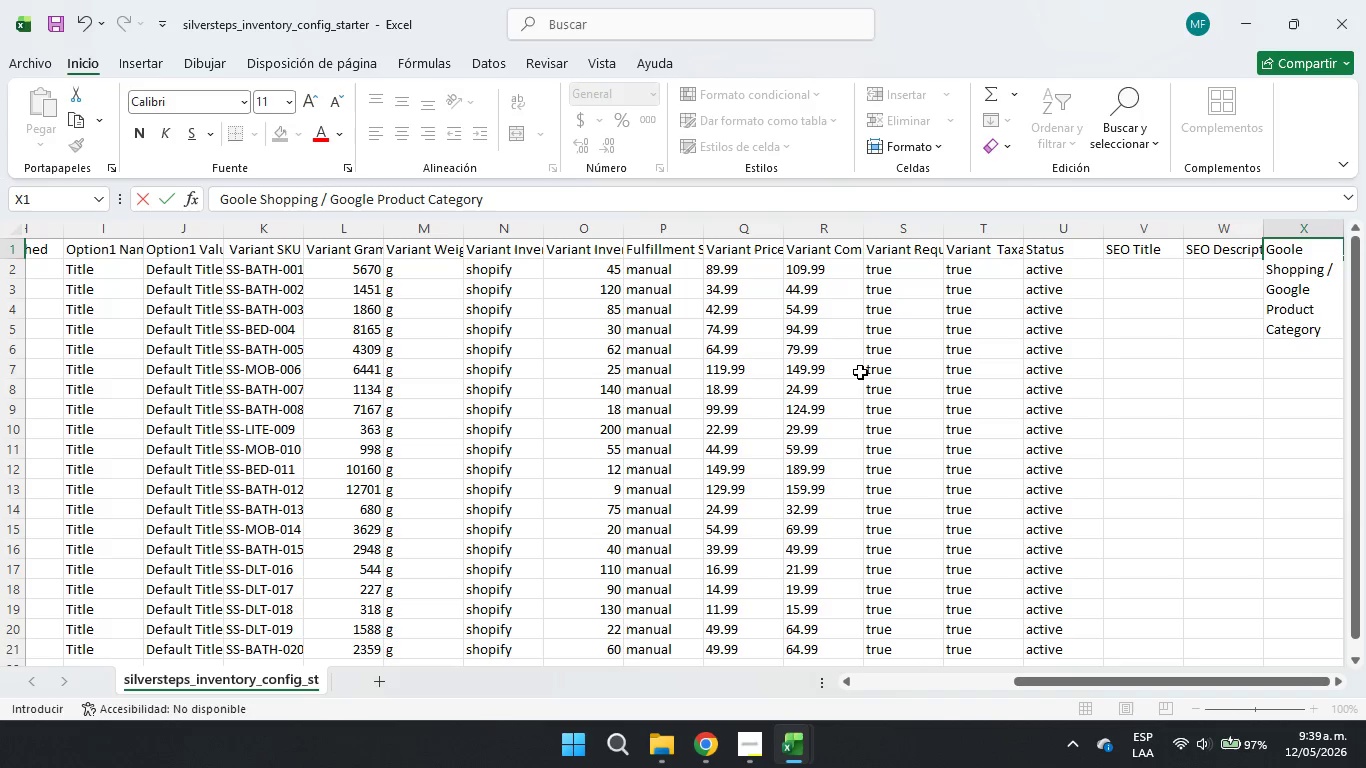 
double_click([1266, 441])
 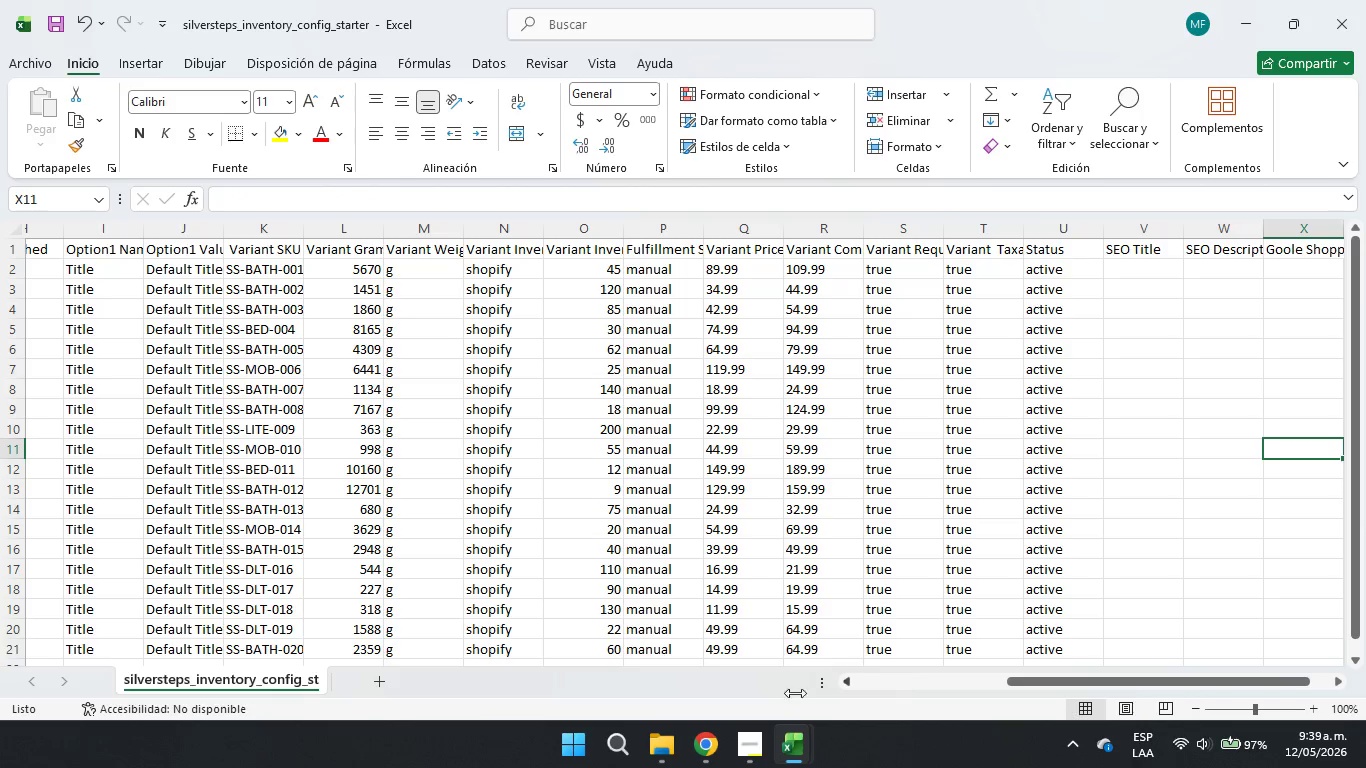 
left_click([788, 759])
 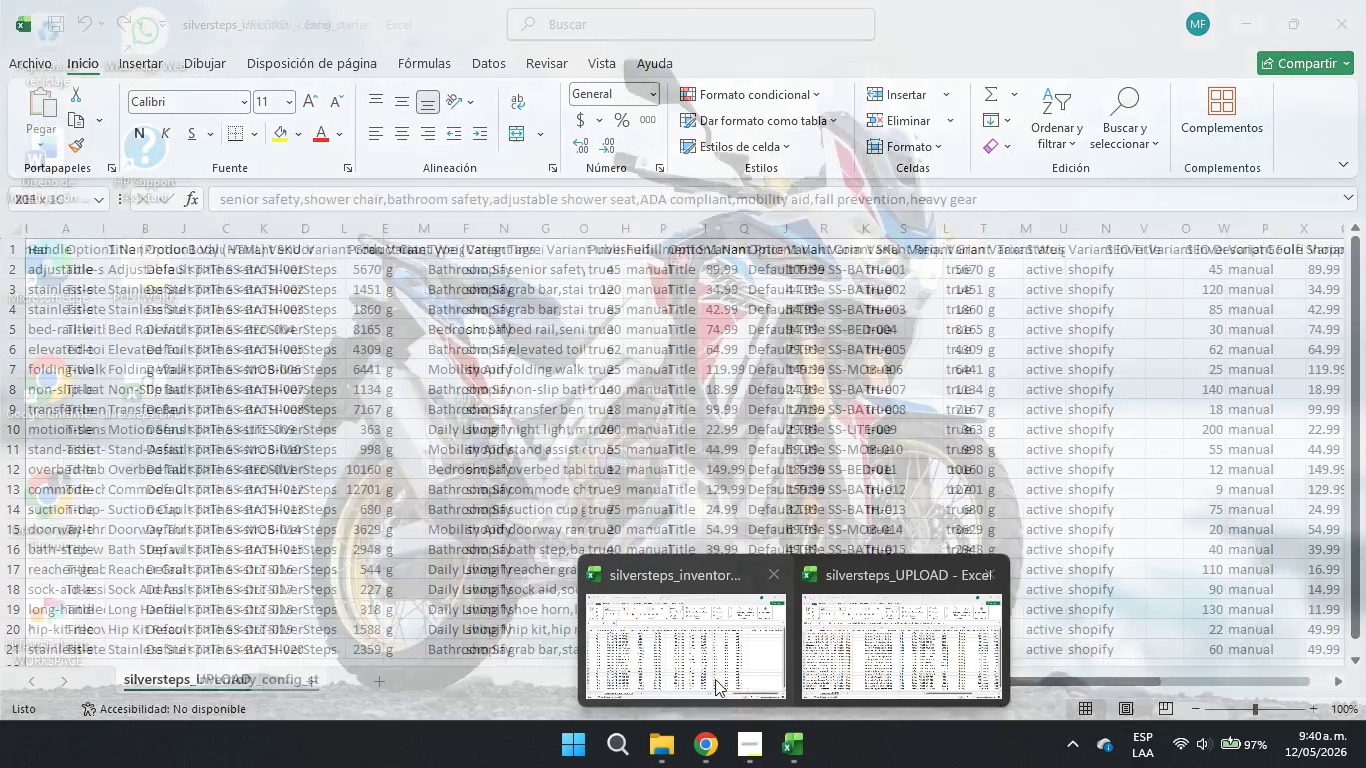 
left_click([929, 623])
 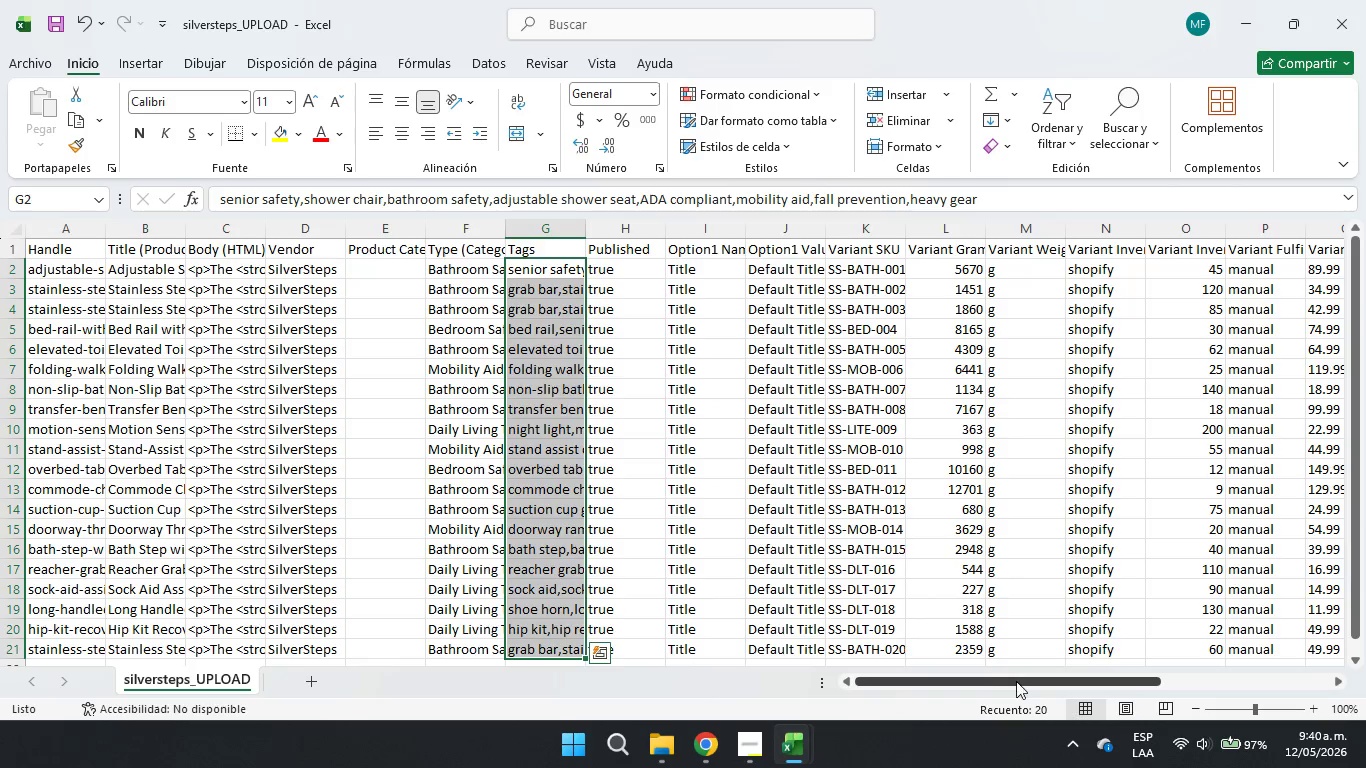 
left_click_drag(start_coordinate=[1025, 673], to_coordinate=[1365, 666])
 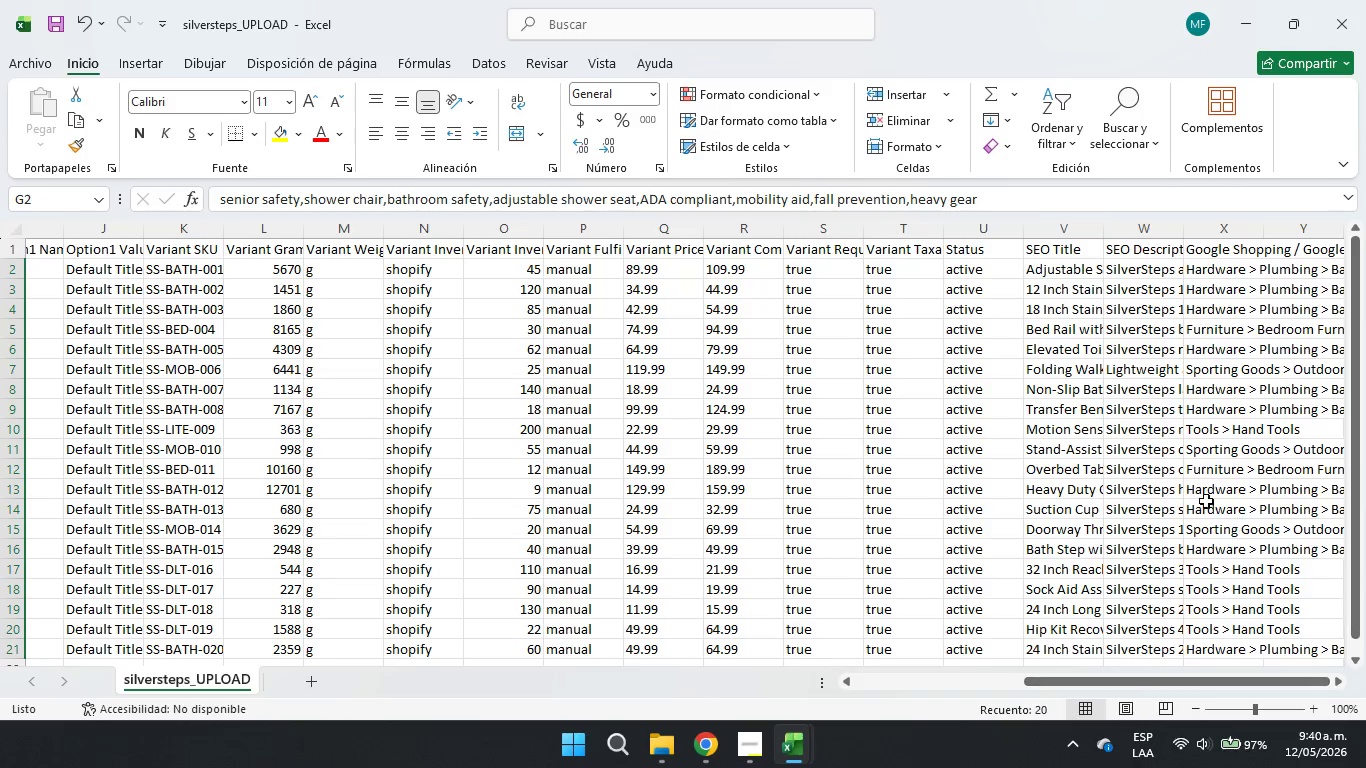 
double_click([1205, 501])
 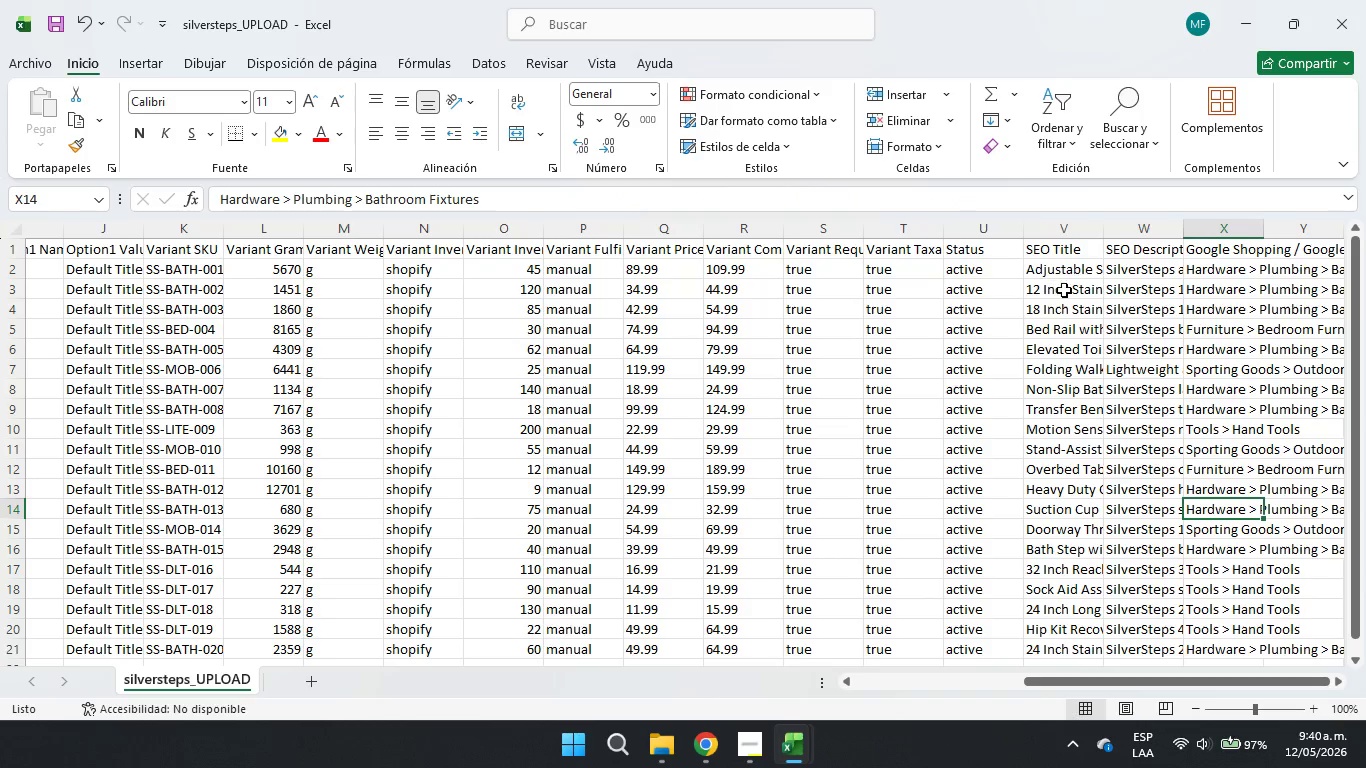 
left_click([1075, 274])
 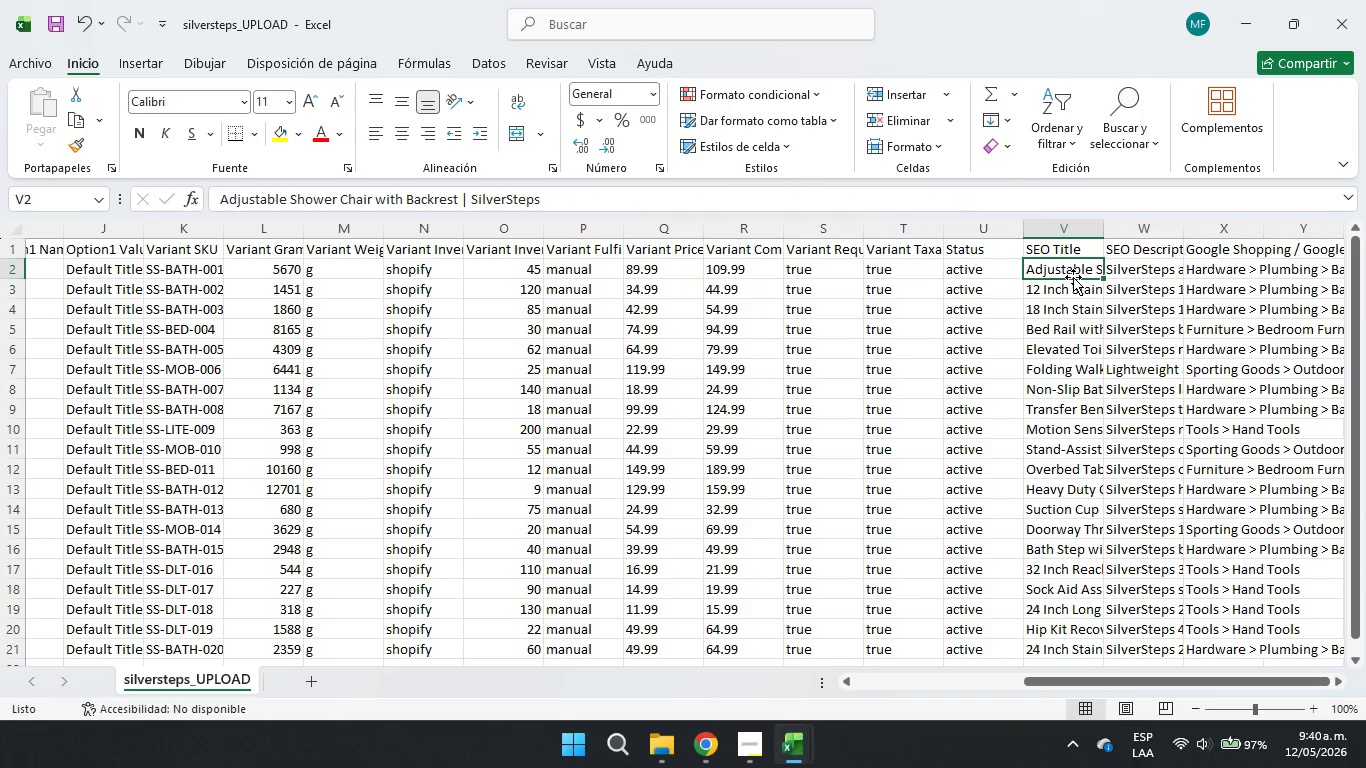 
key(Control+Shift+ArrowDown)
 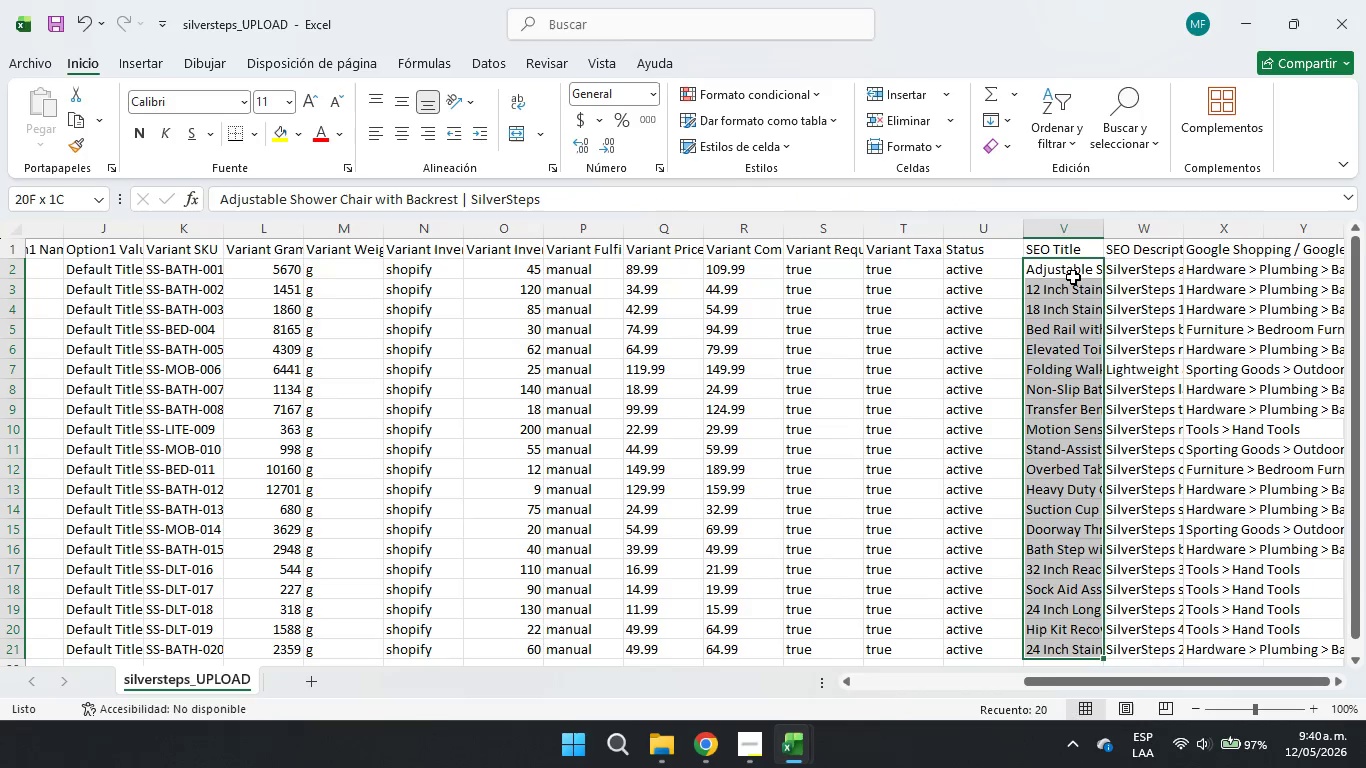 
key(Control+Shift+ArrowRight)
 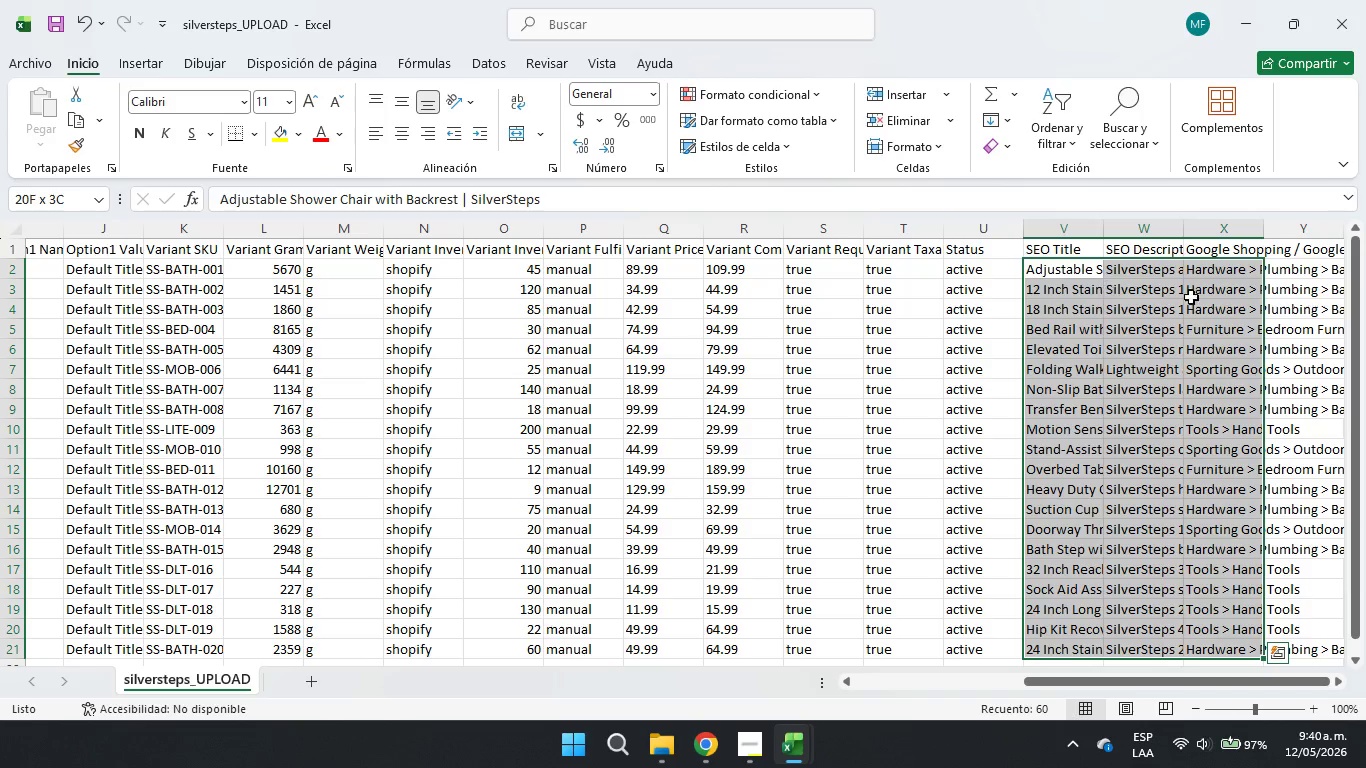 
key(Control+C)
 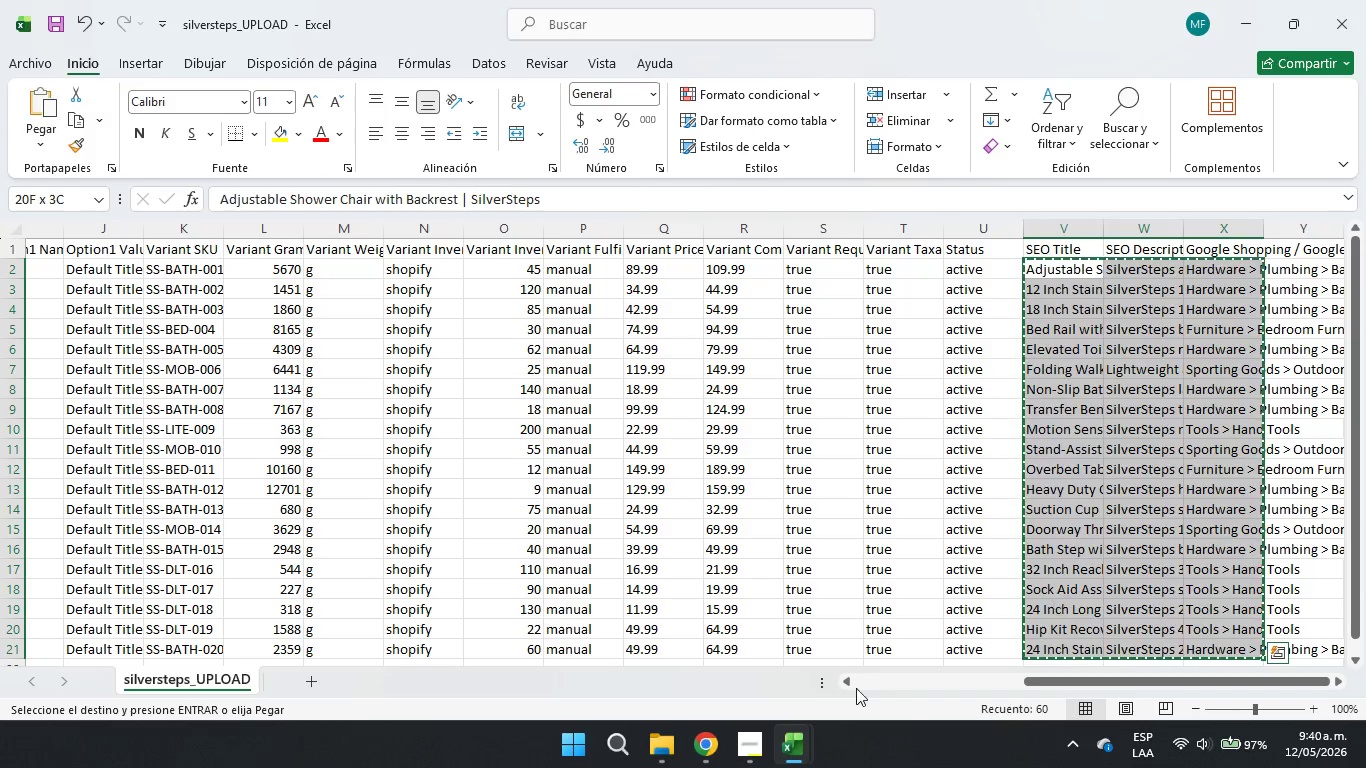 
key(Control+ControlLeft)
 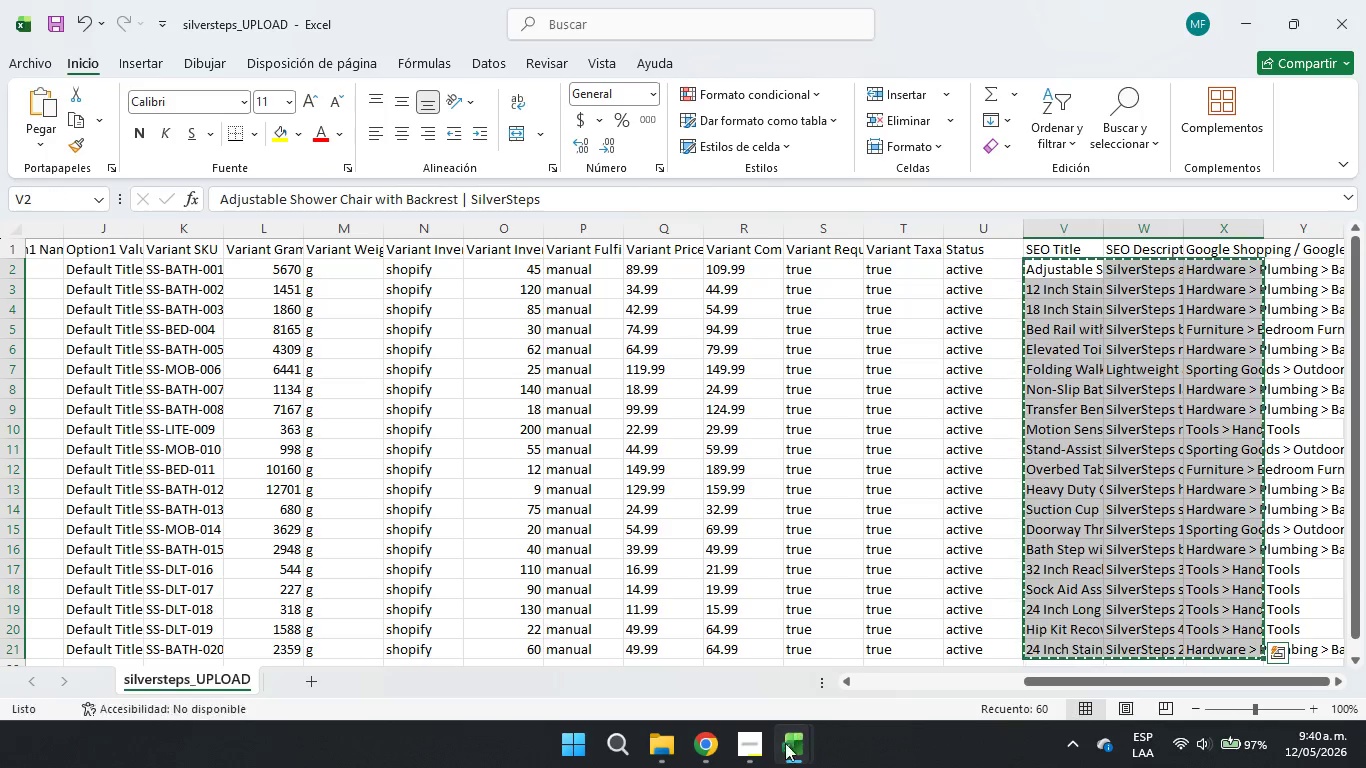 
key(Control+C)
 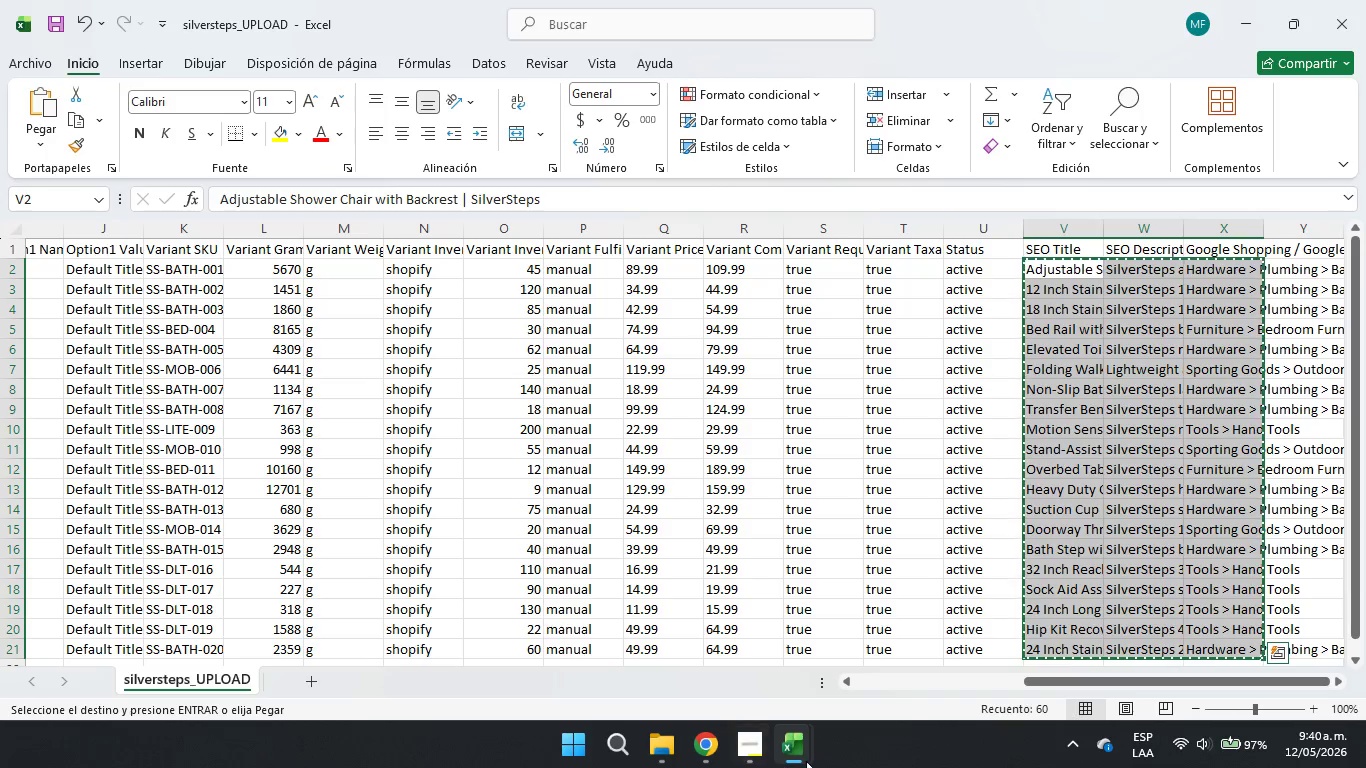 
left_click([806, 759])
 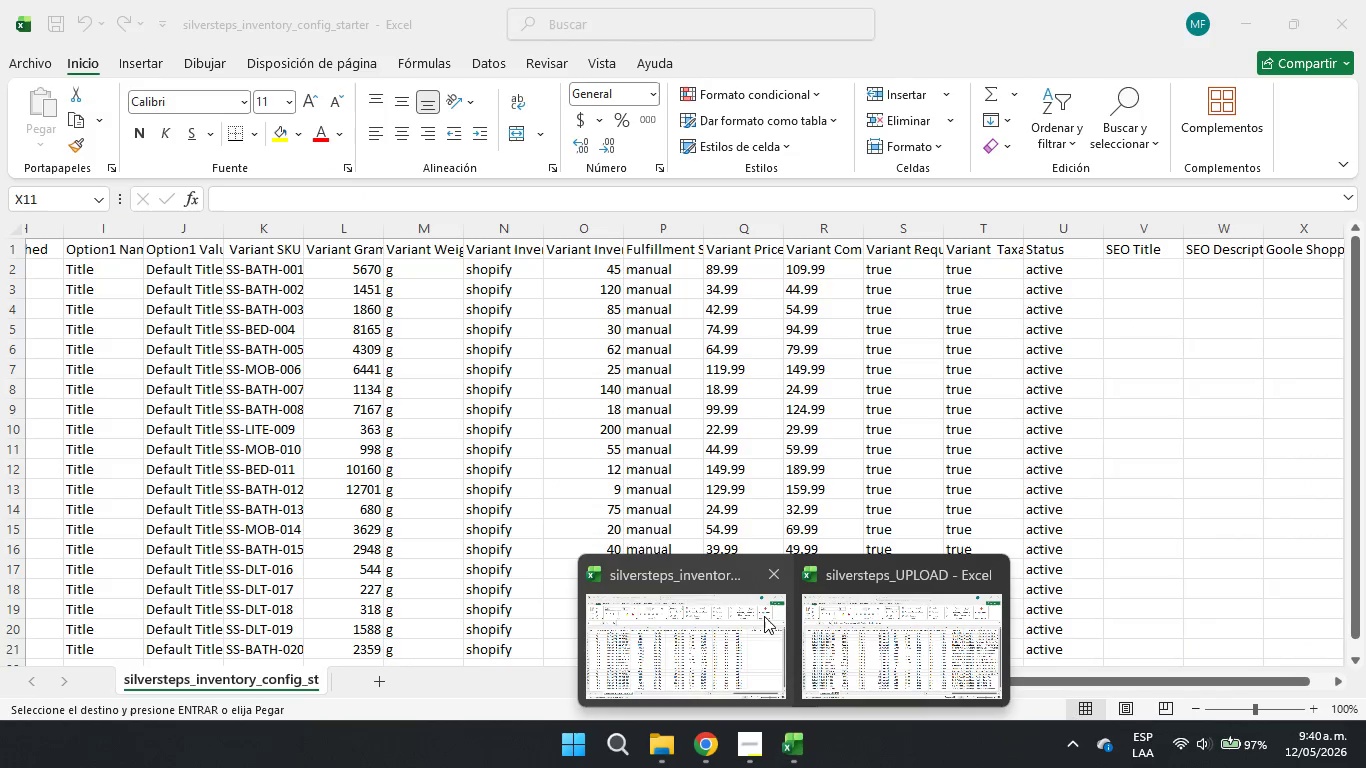 
left_click([744, 625])
 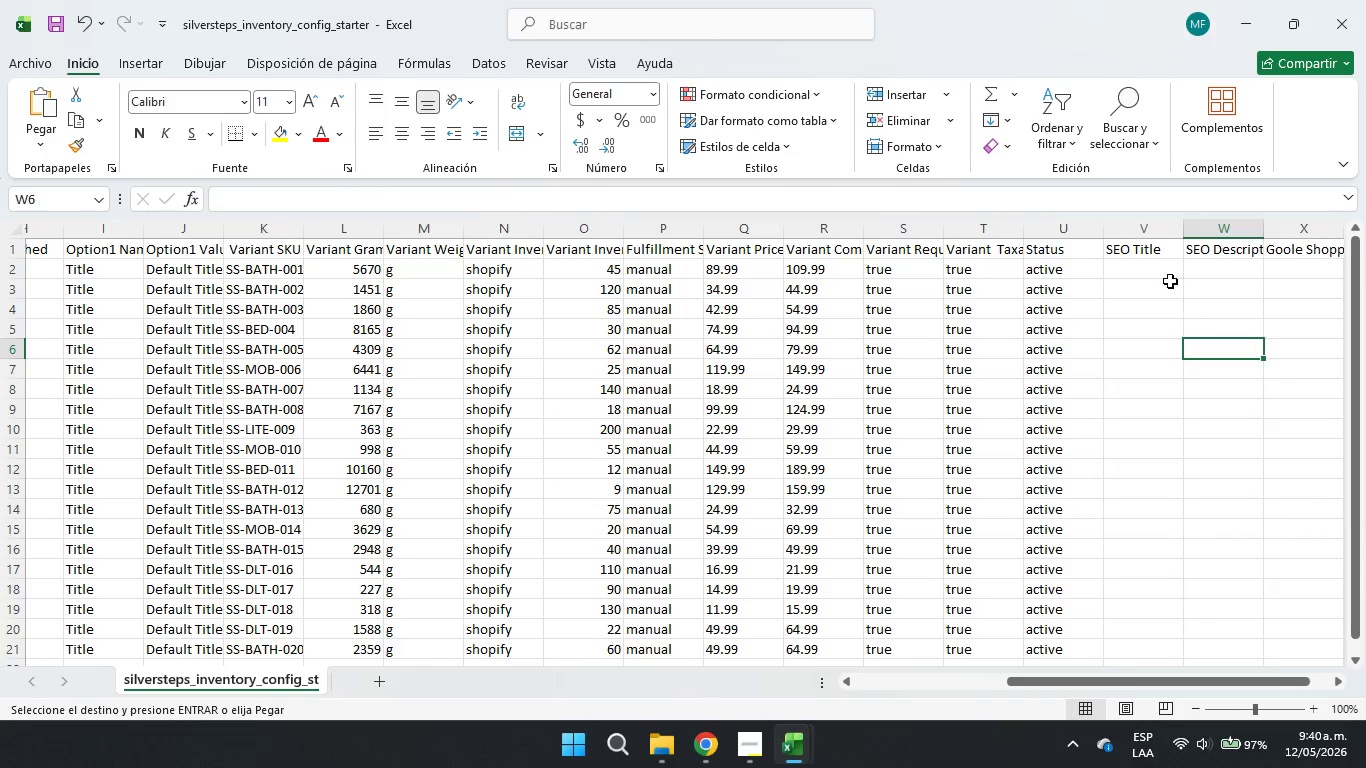 
left_click([1164, 269])
 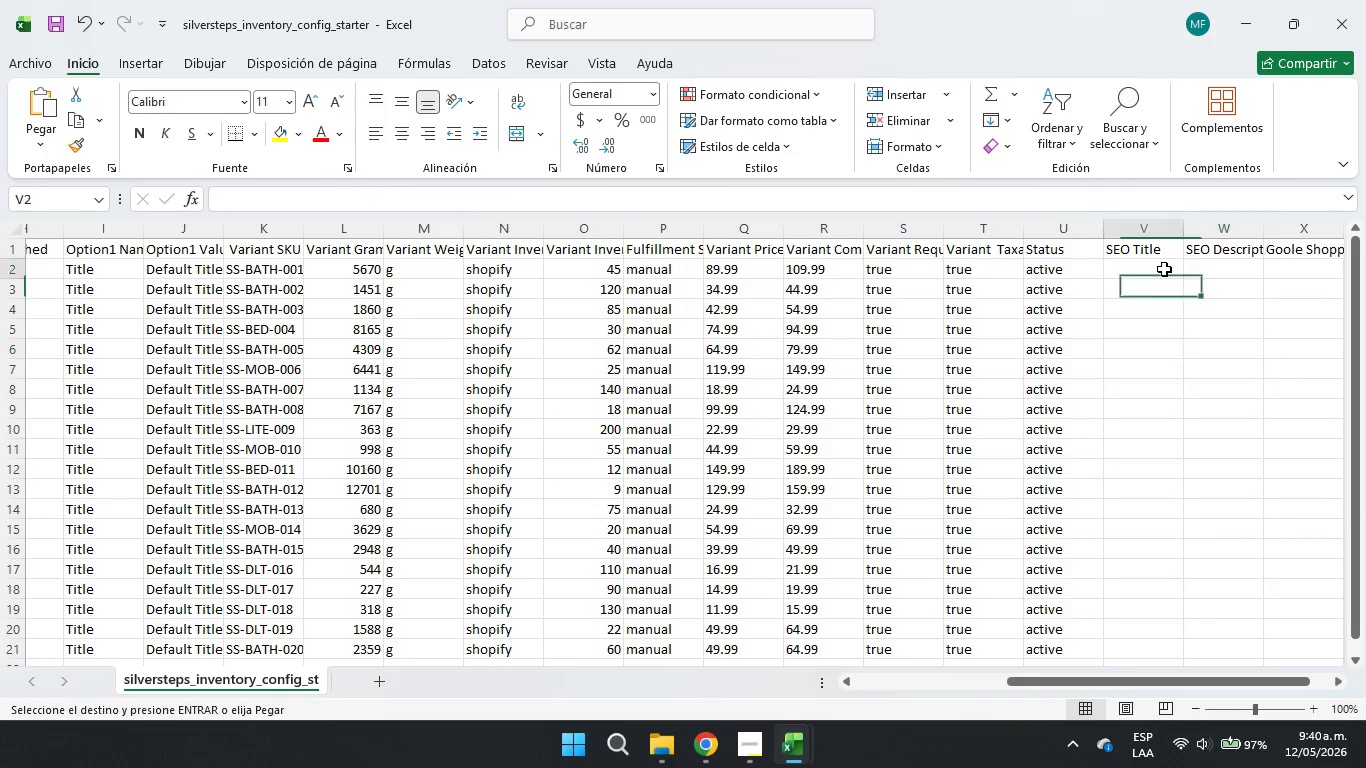 
key(Control+ControlLeft)
 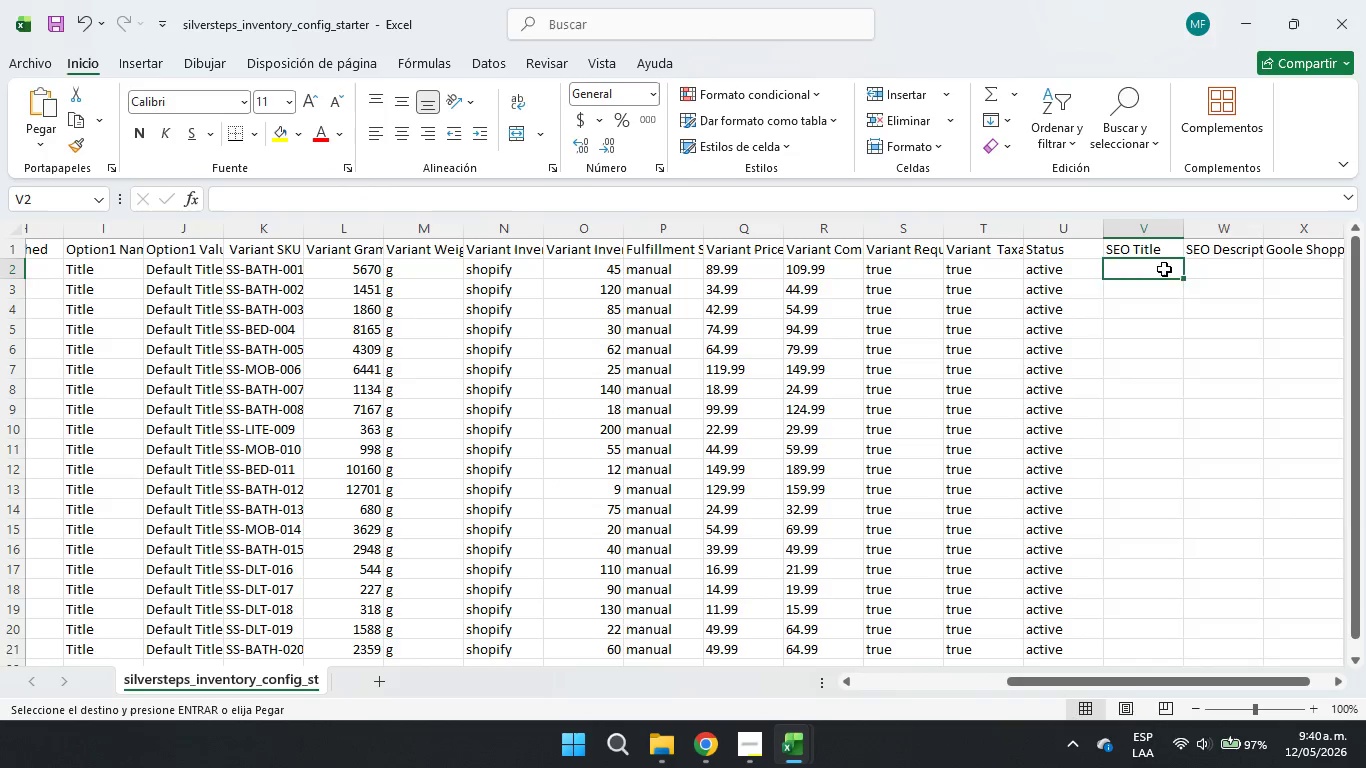 
key(Control+V)
 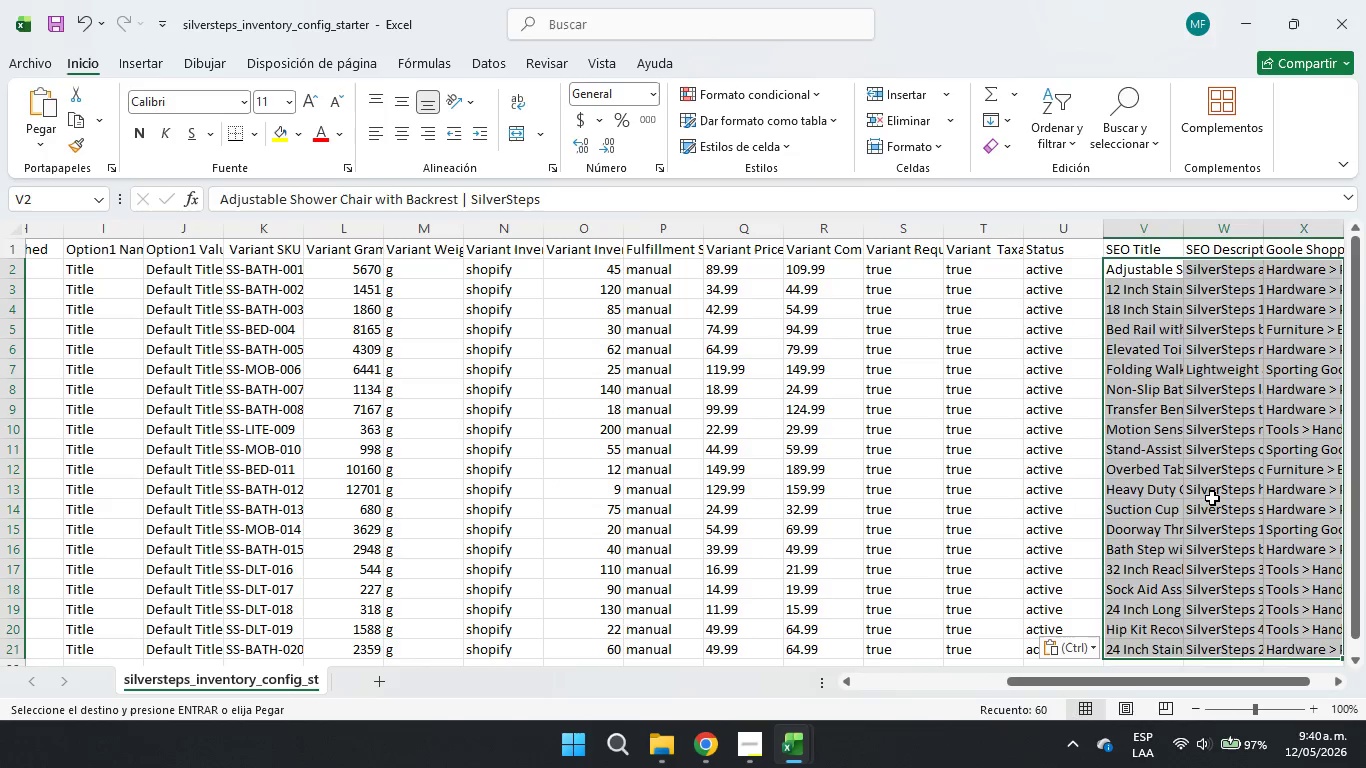 
double_click([1212, 499])
 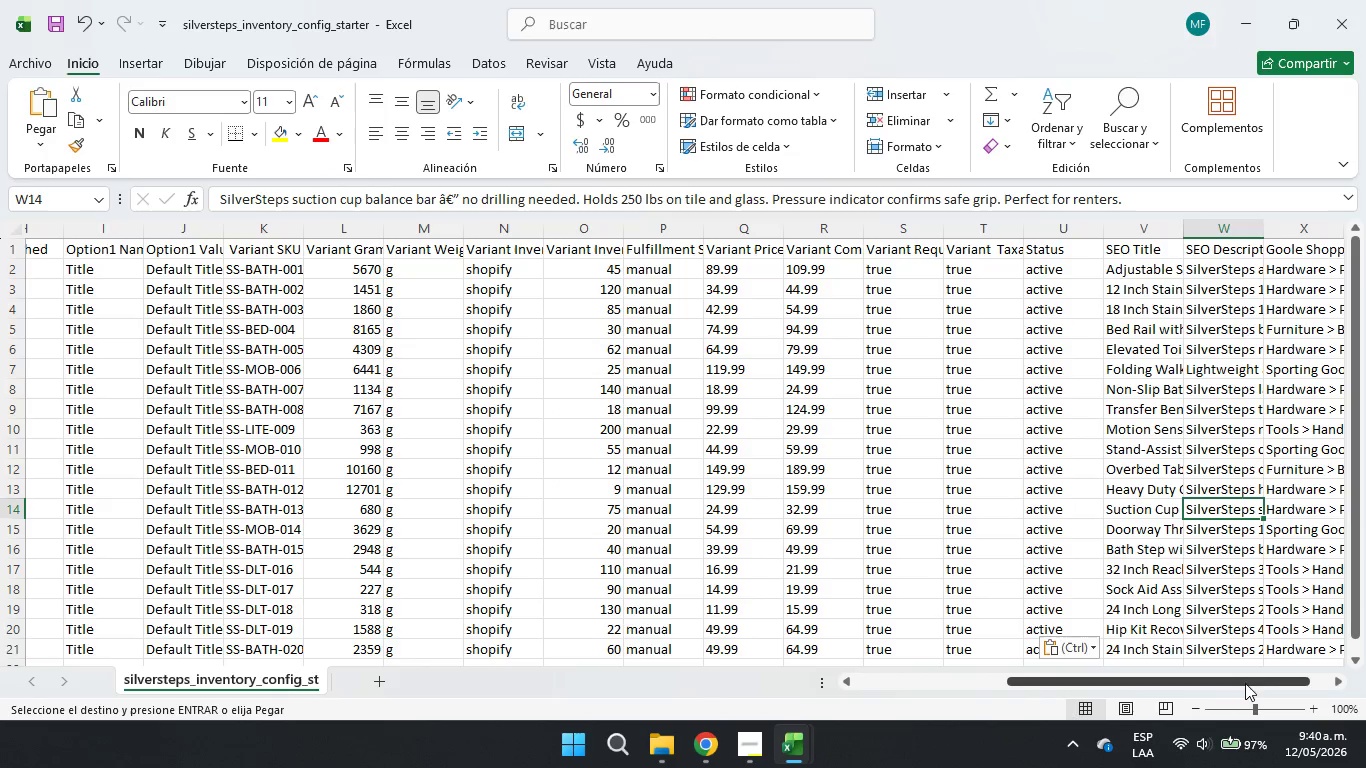 
left_click_drag(start_coordinate=[1253, 671], to_coordinate=[1365, 656])
 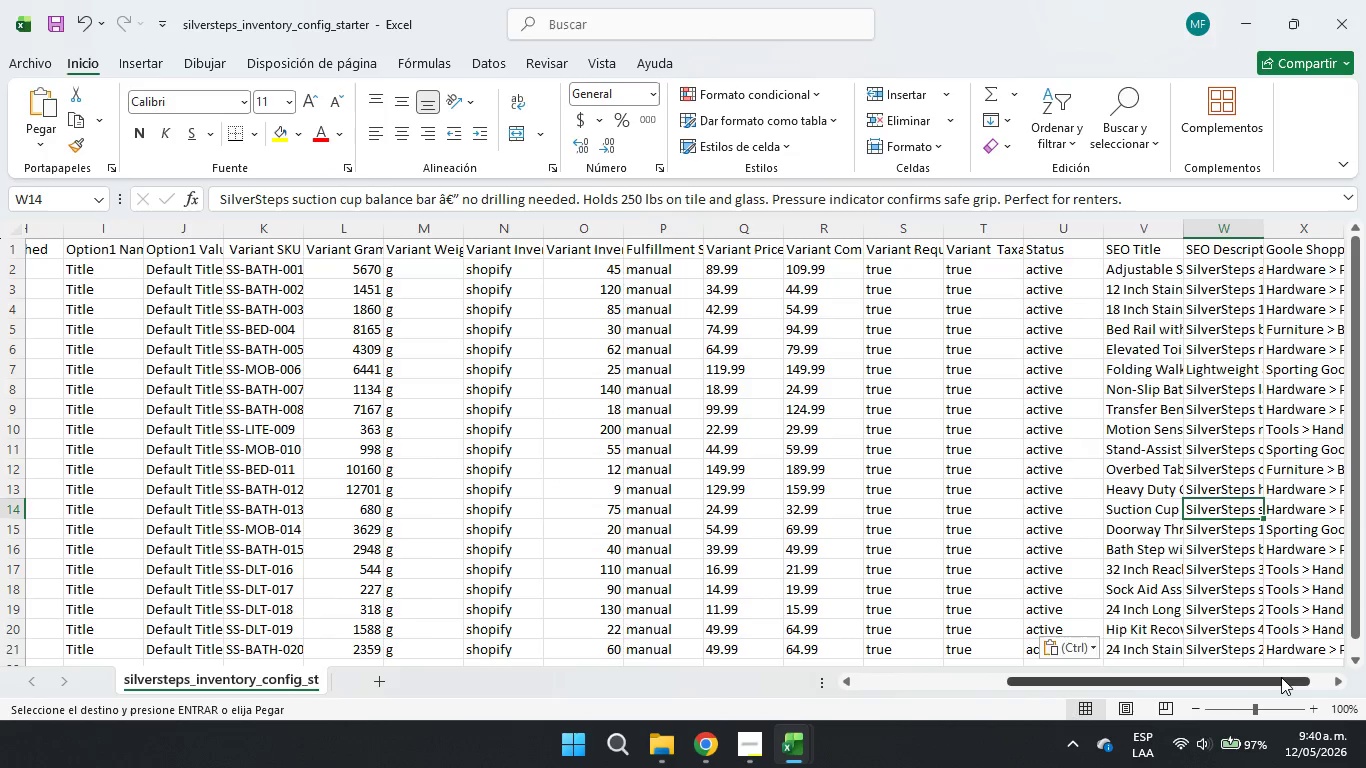 
left_click_drag(start_coordinate=[1281, 677], to_coordinate=[193, 681])
 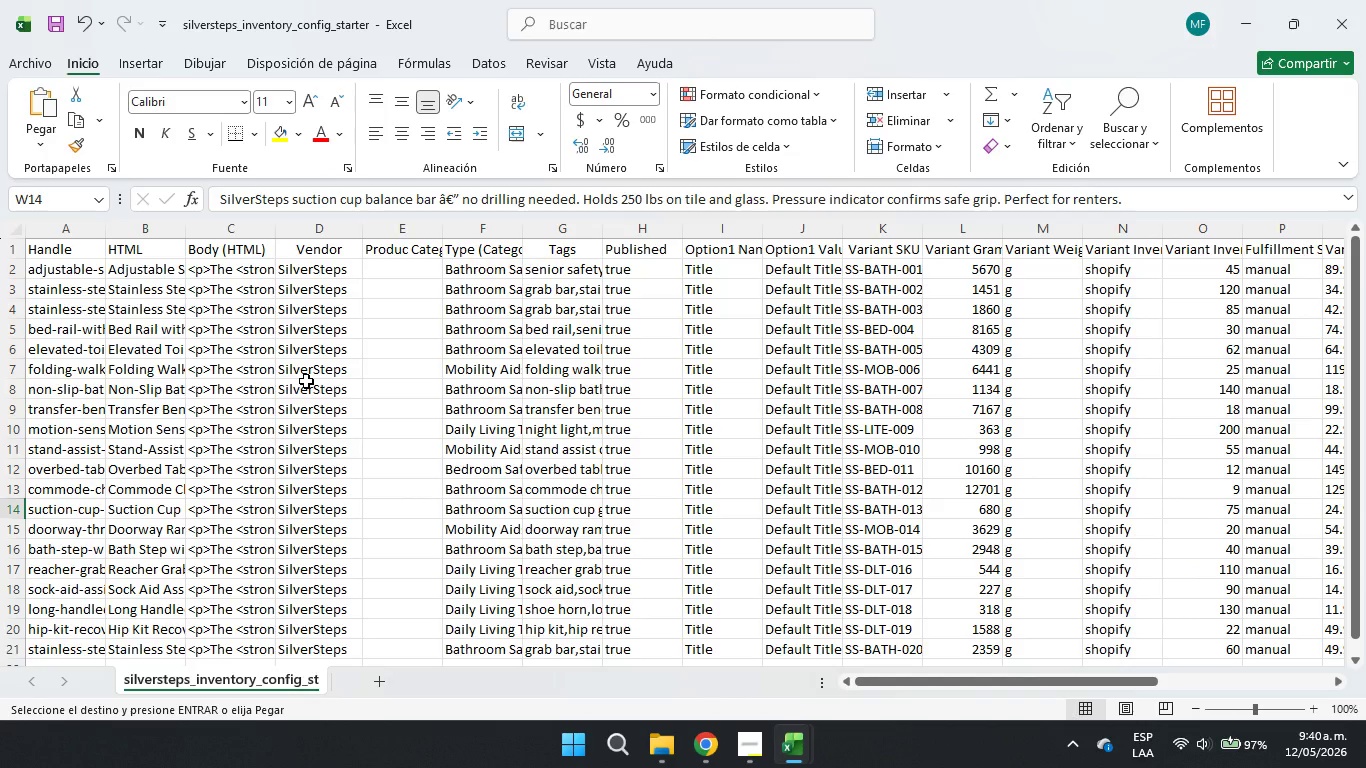 
left_click_drag(start_coordinate=[376, 307], to_coordinate=[370, 310])
 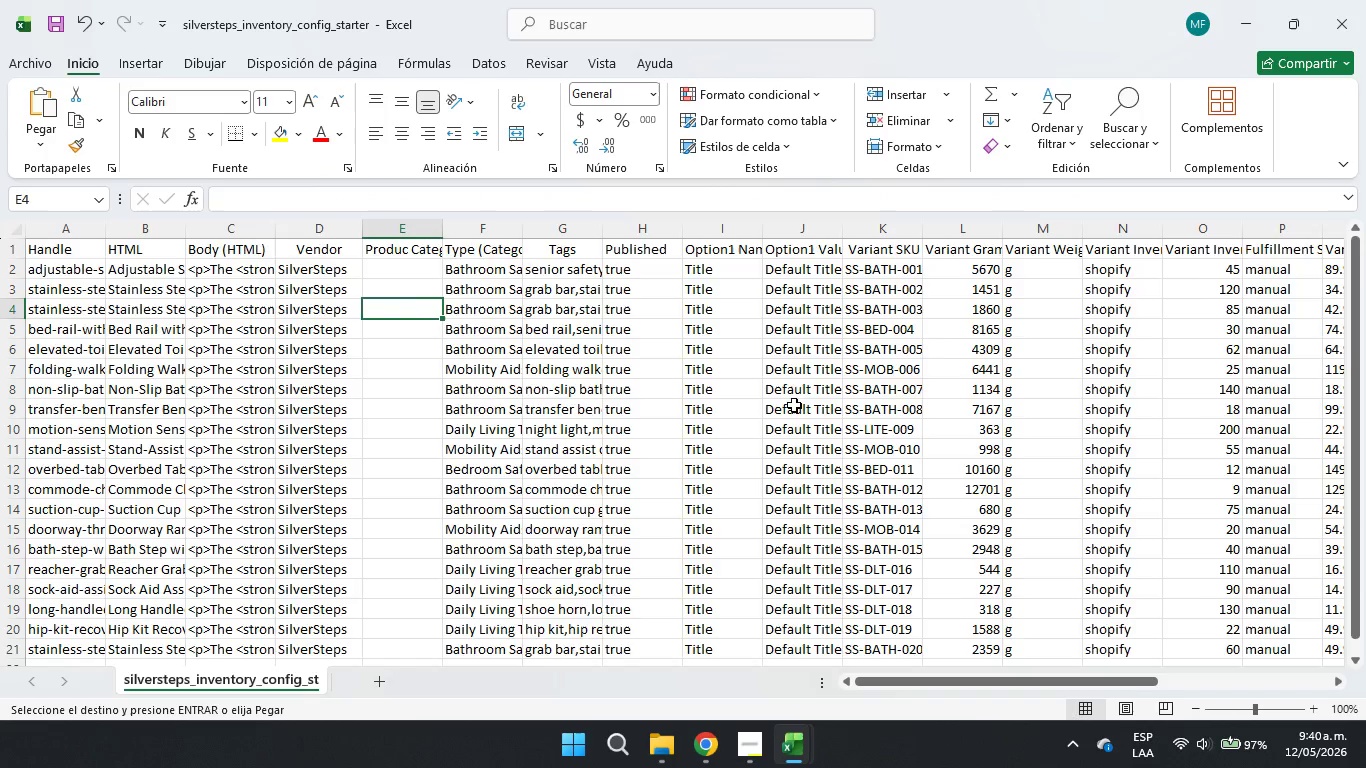 
scroll: coordinate [794, 405], scroll_direction: down, amount: 1.0
 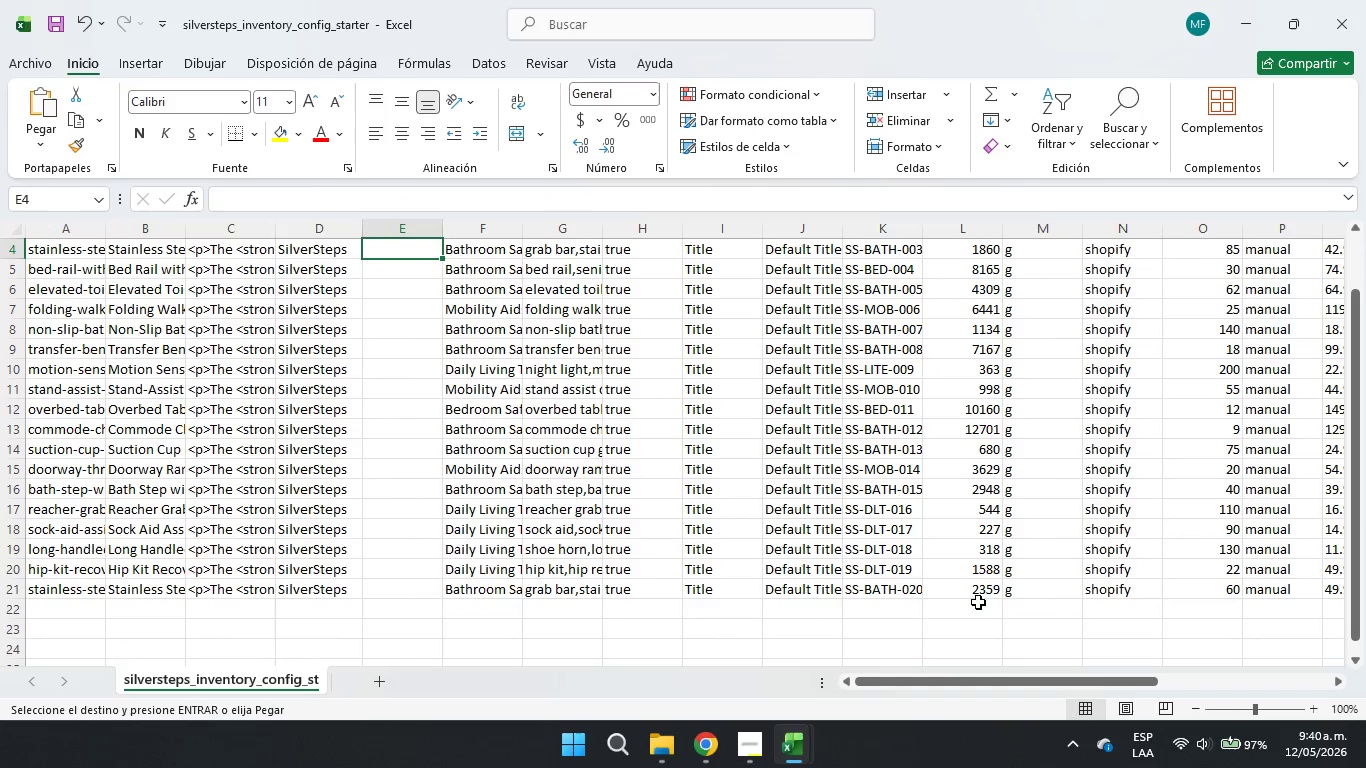 
left_click([773, 596])
 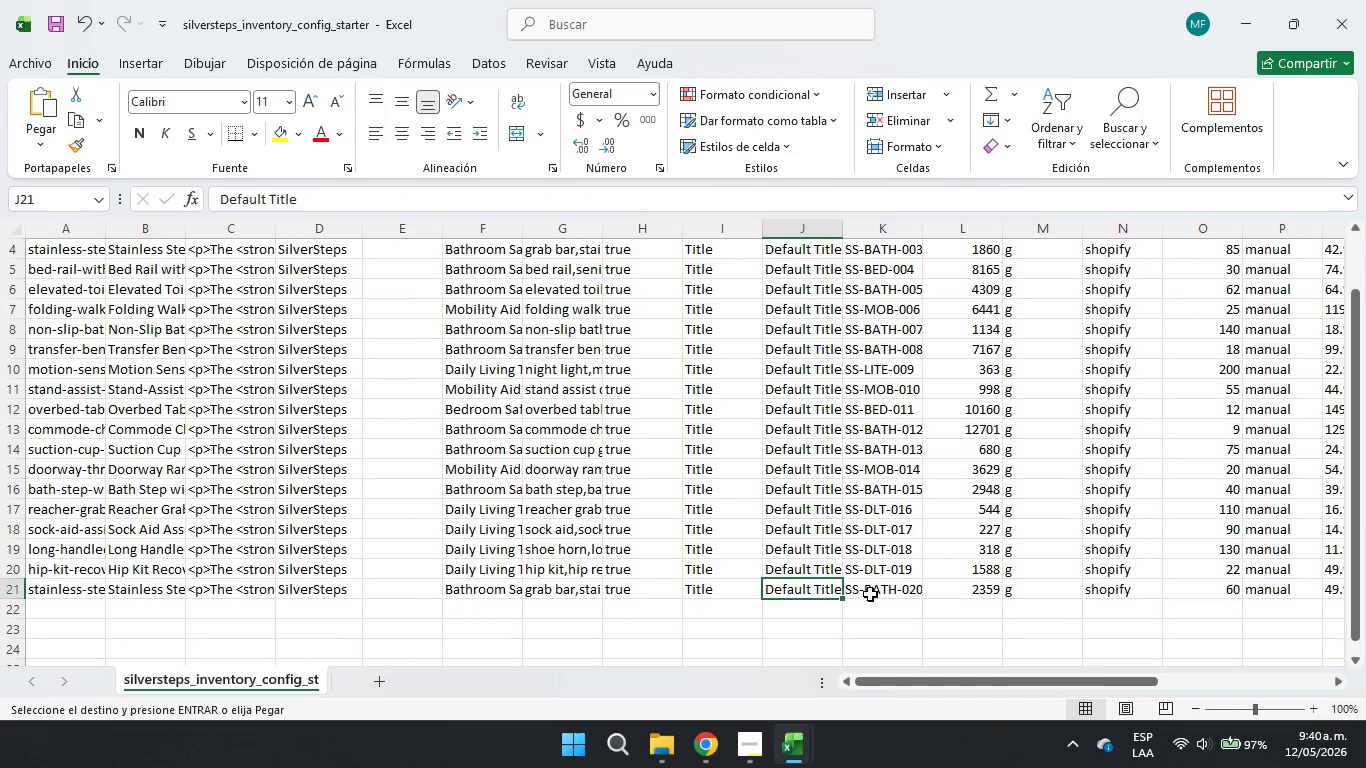 
left_click([880, 591])
 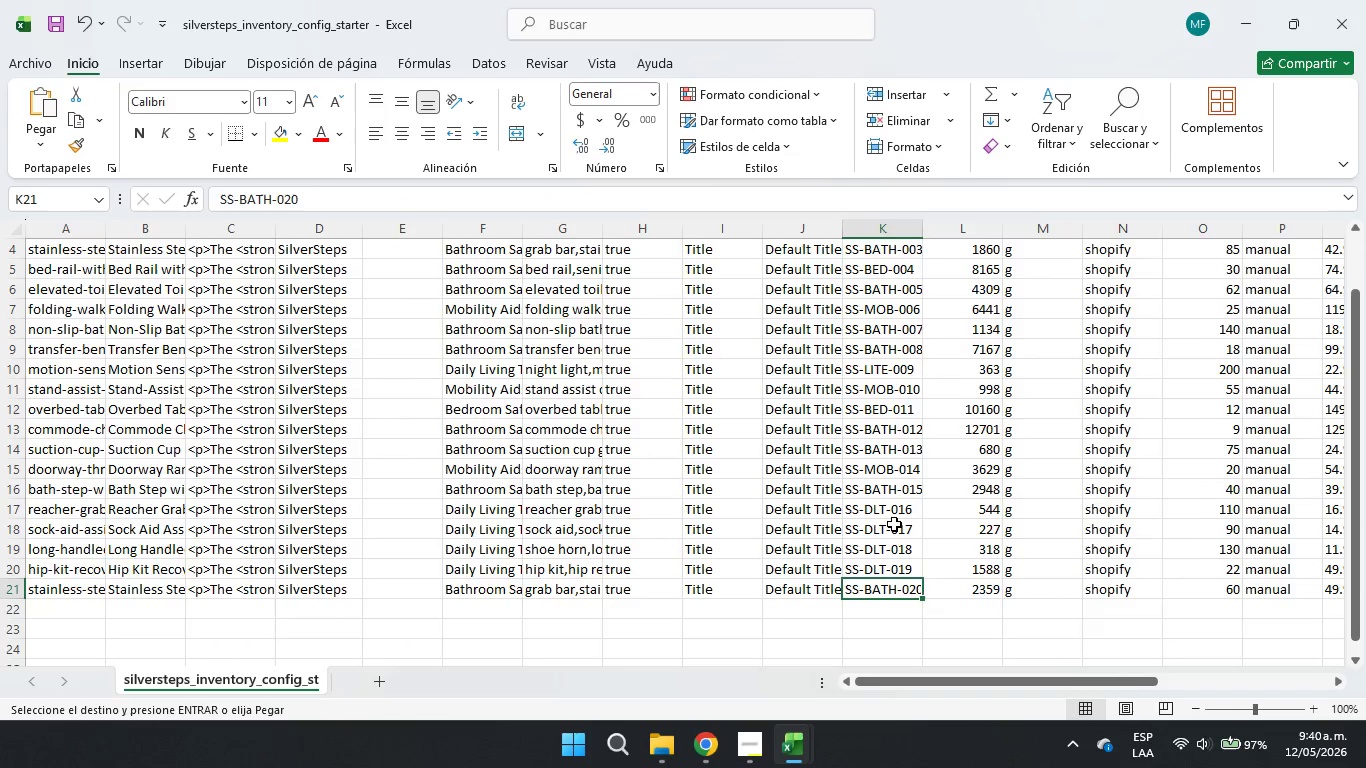 
left_click([882, 423])
 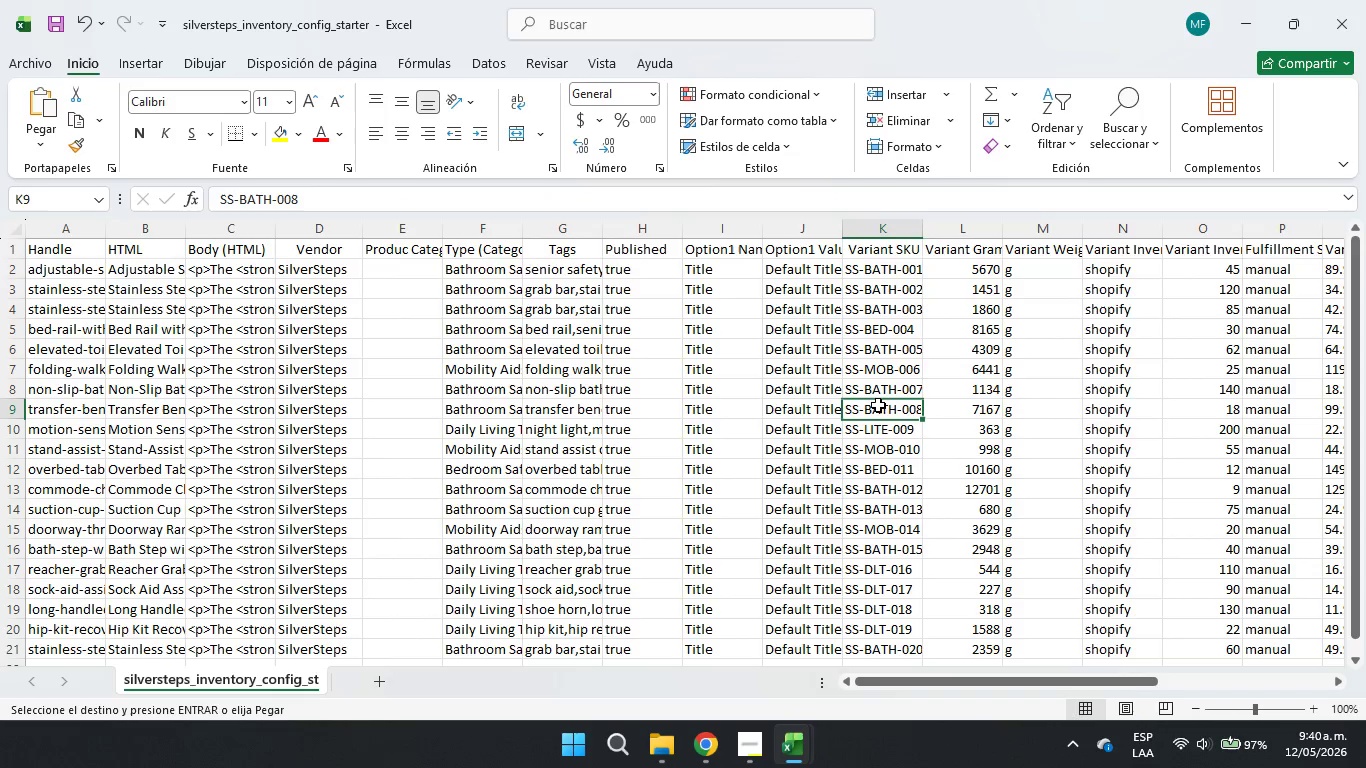 
scroll: coordinate [901, 509], scroll_direction: up, amount: 5.0
 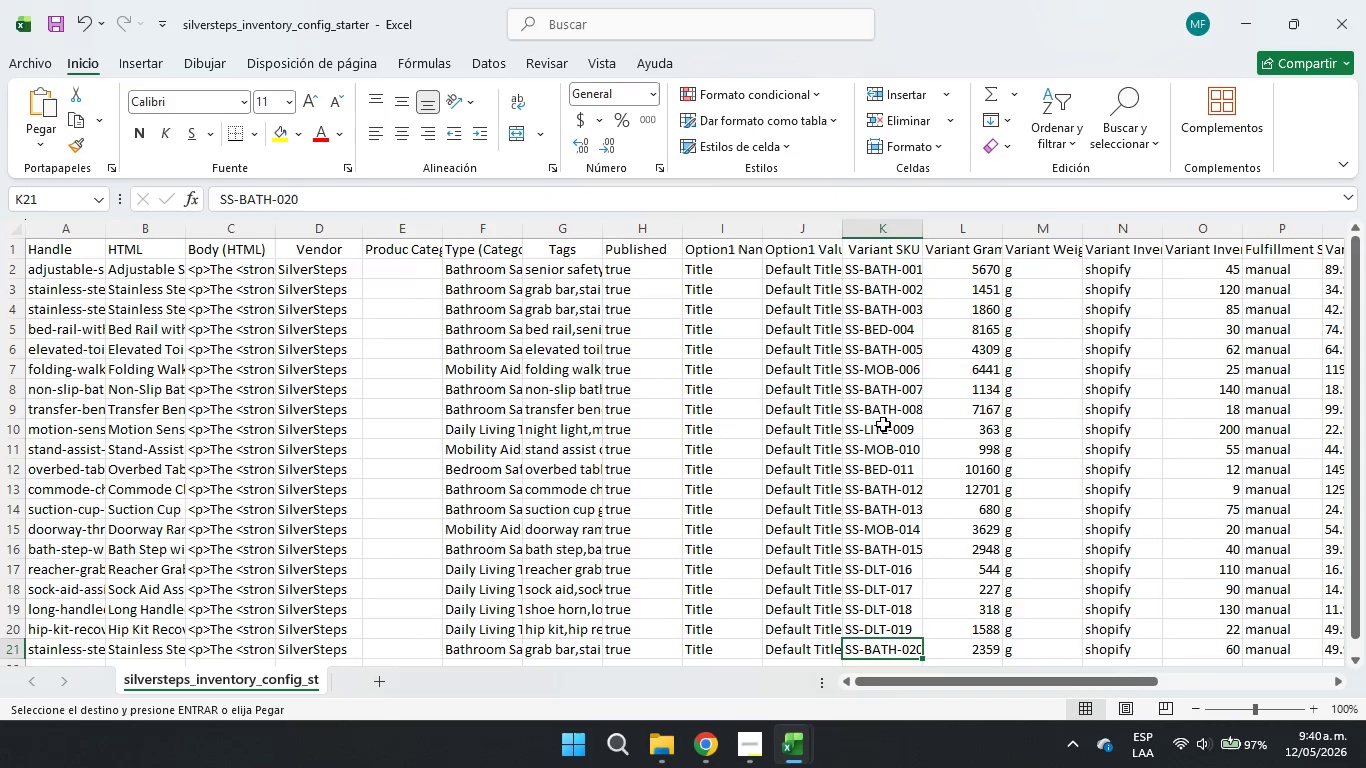 
double_click([860, 338])
 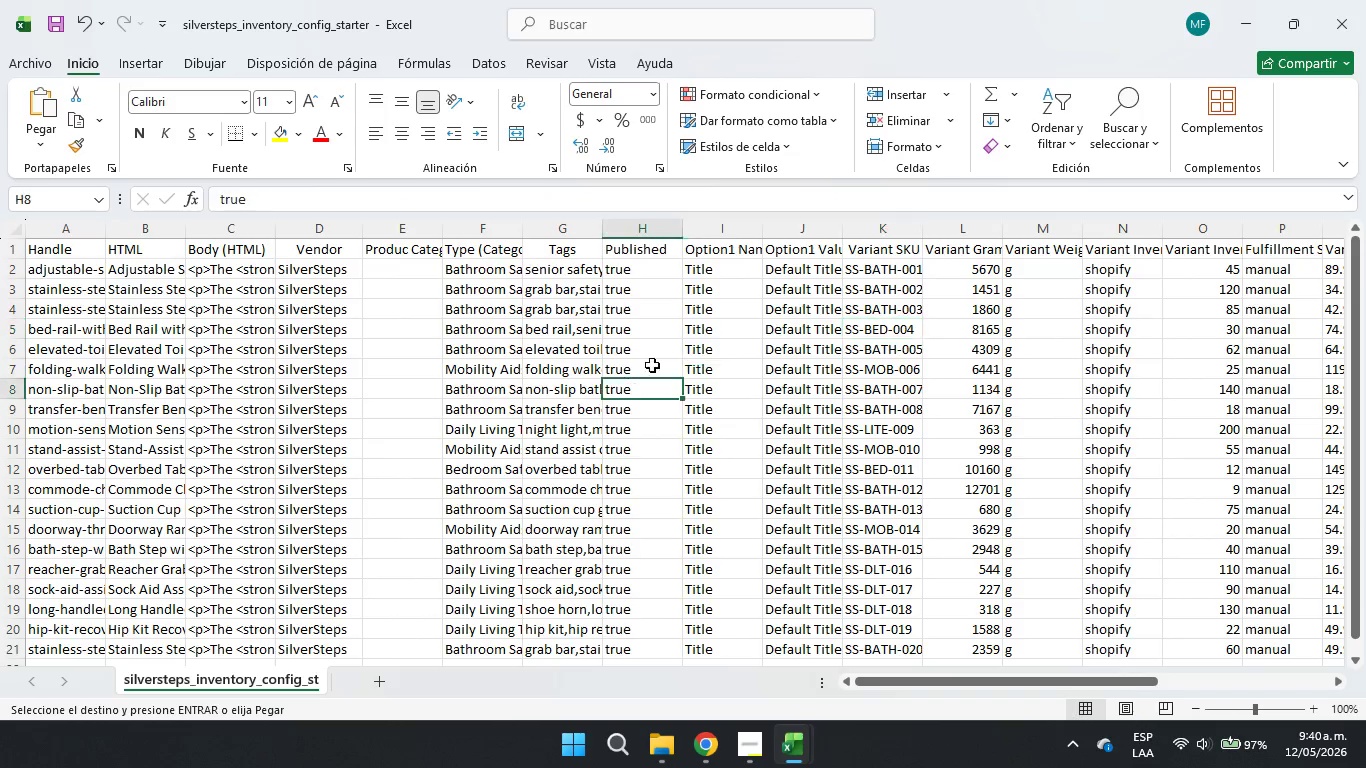 
double_click([573, 329])
 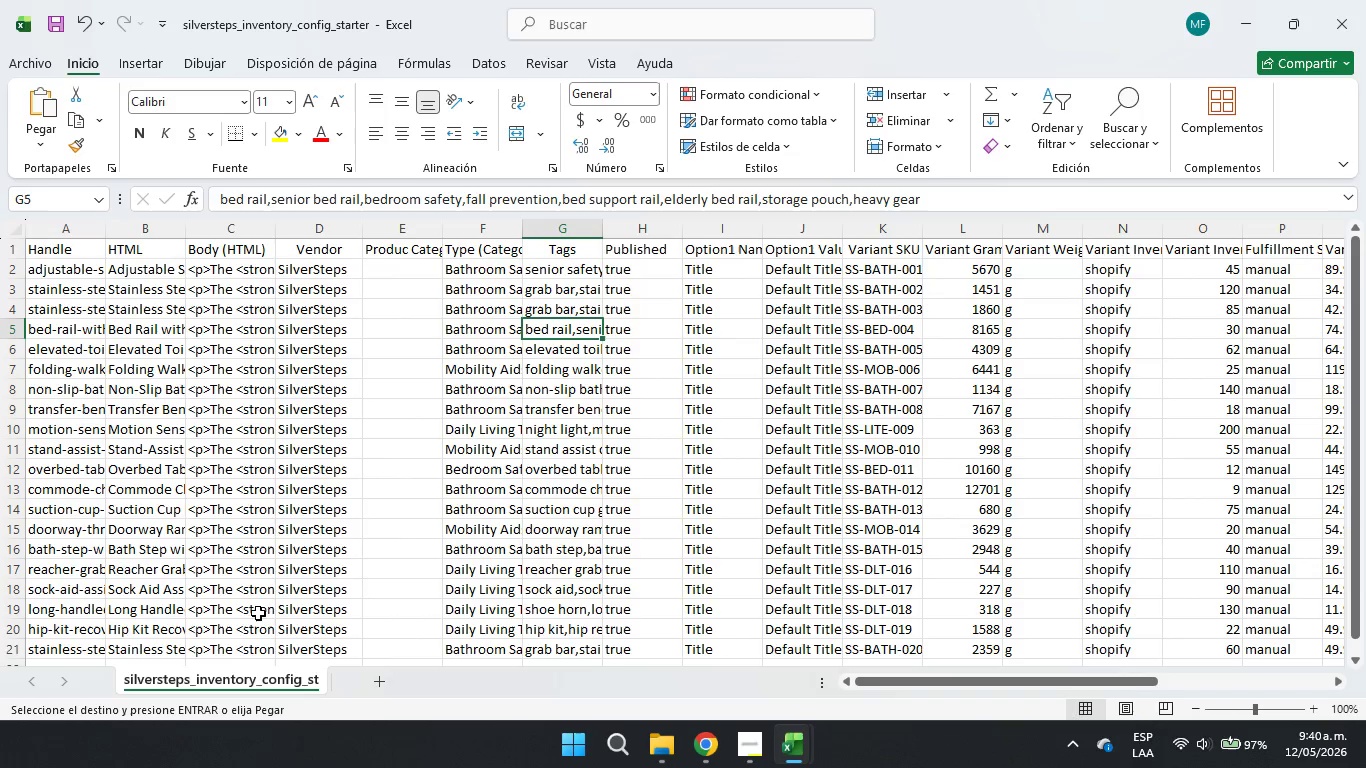 
left_click([117, 582])
 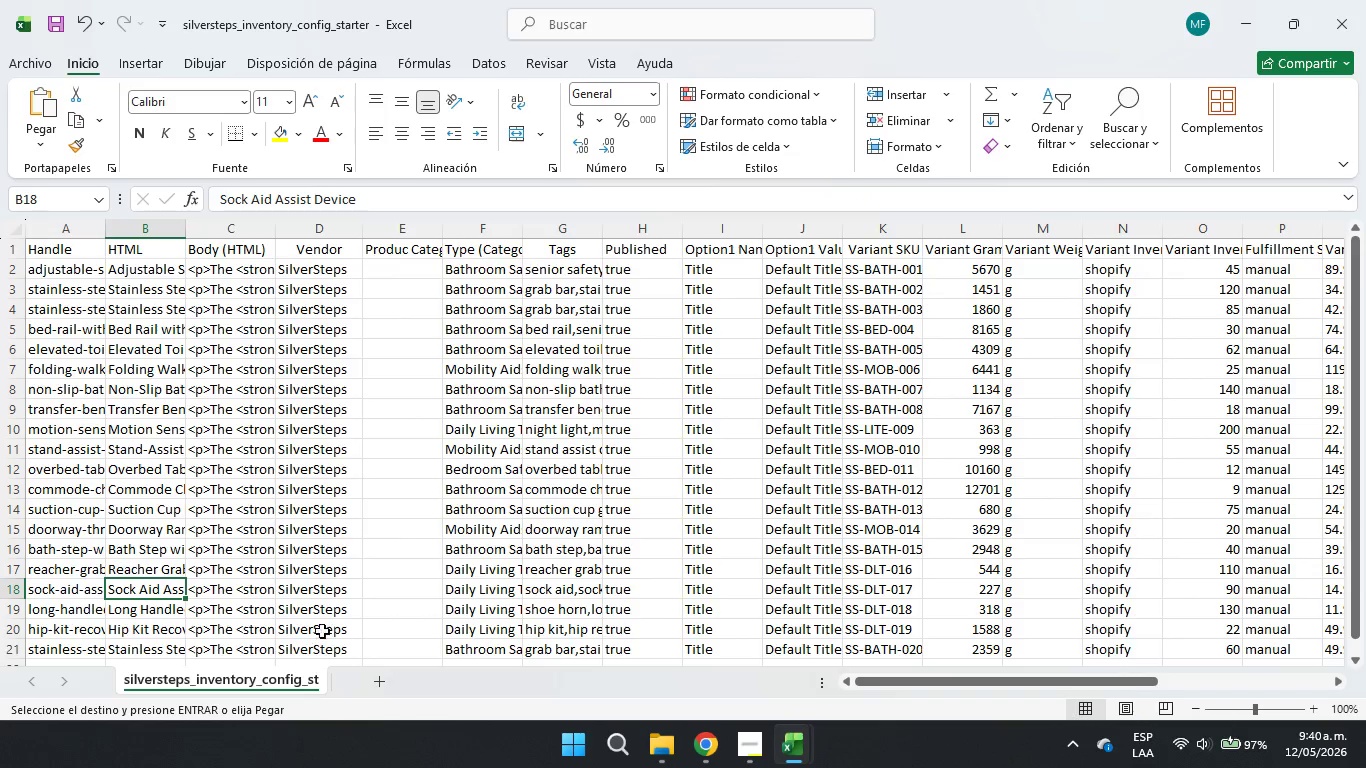 
scroll: coordinate [316, 360], scroll_direction: up, amount: 6.0
 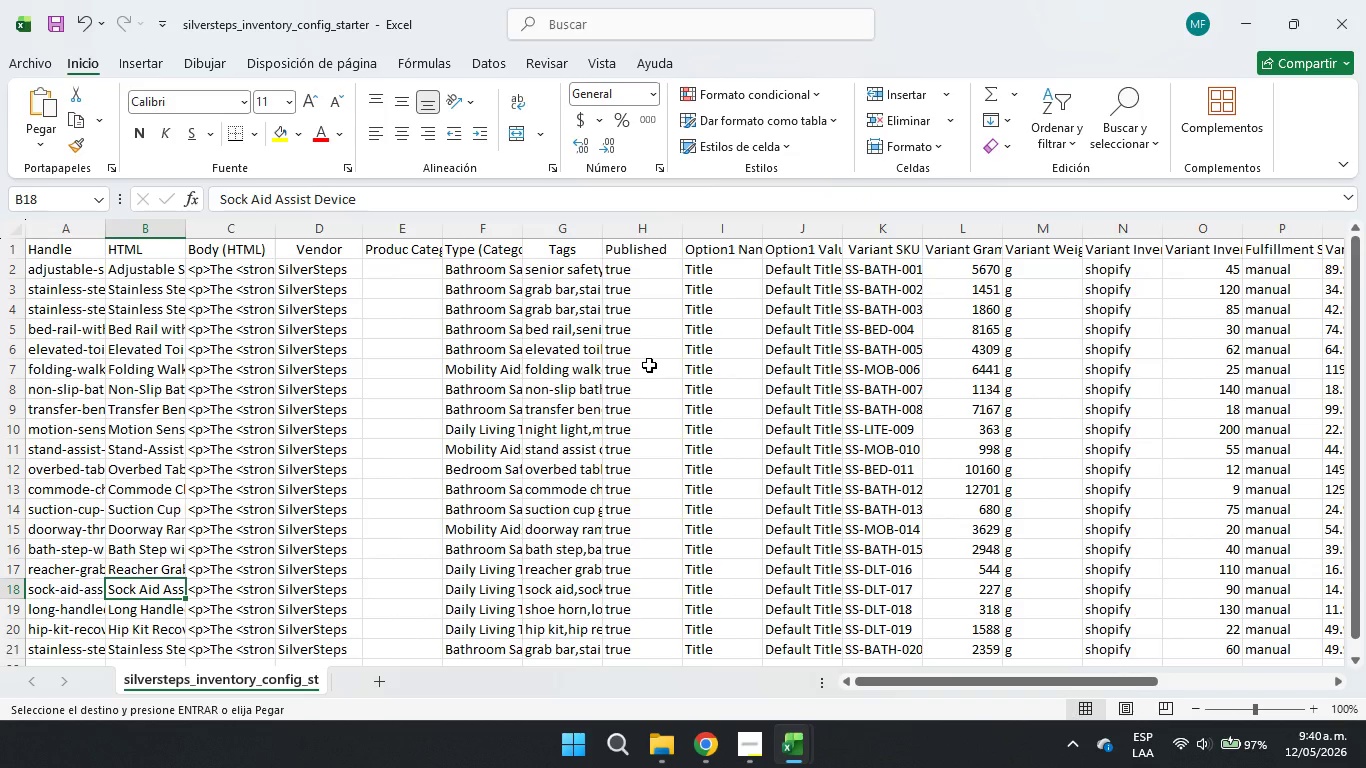 
wait(6.46)
 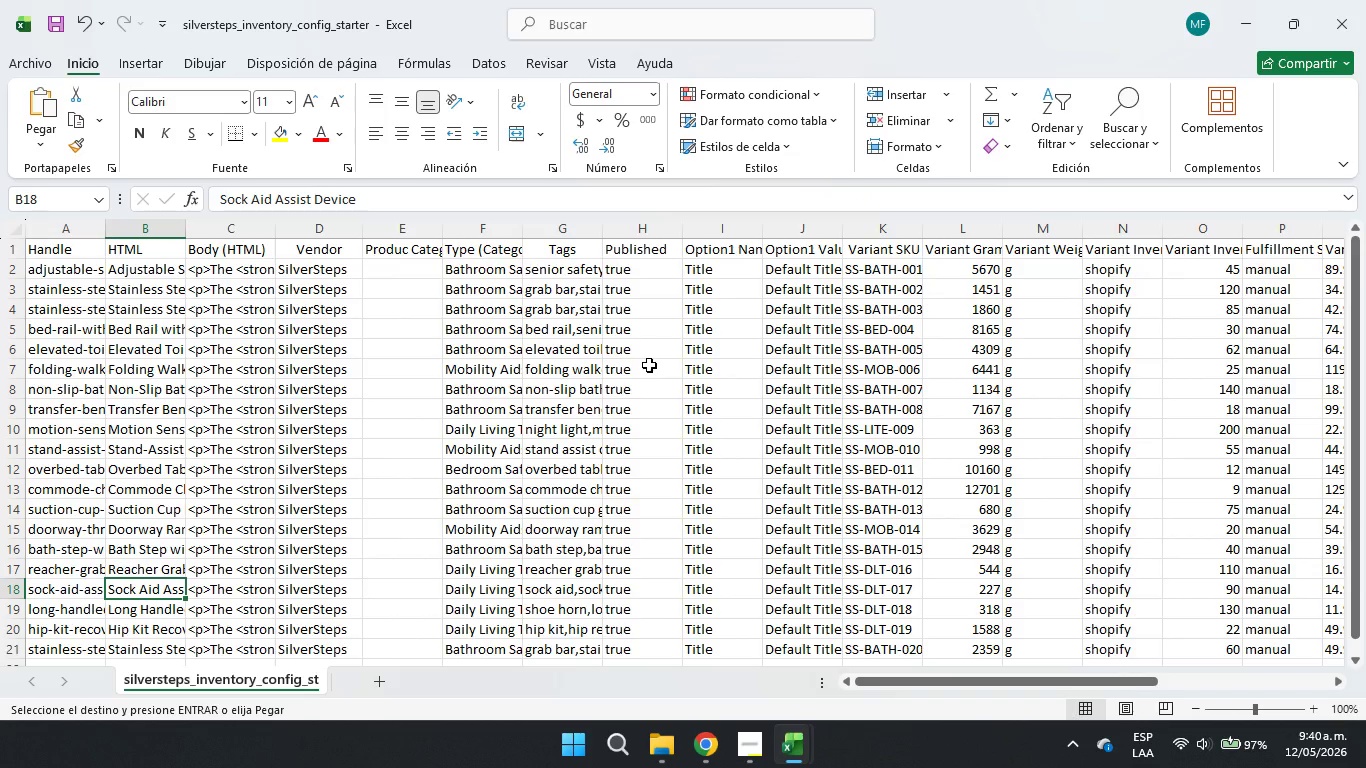 
key(ArrowRight)
 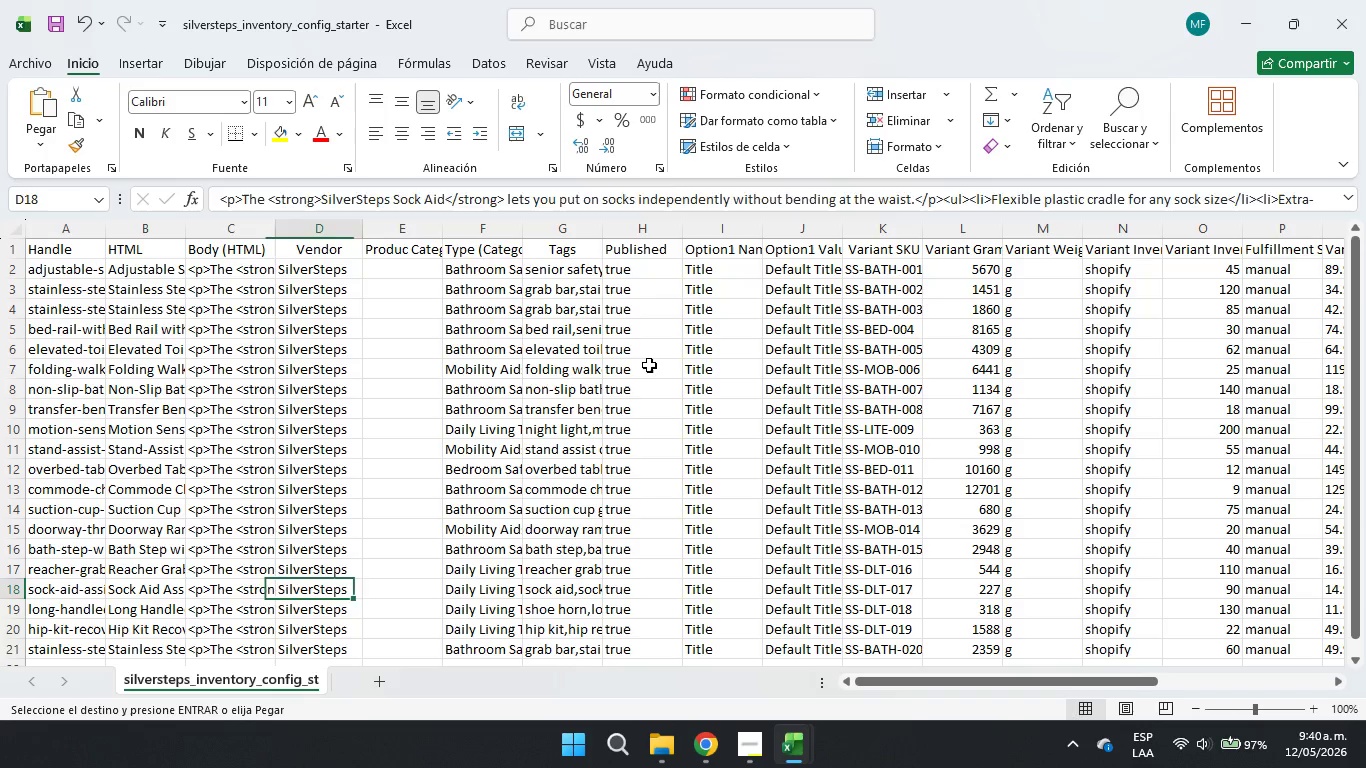 
key(ArrowRight)
 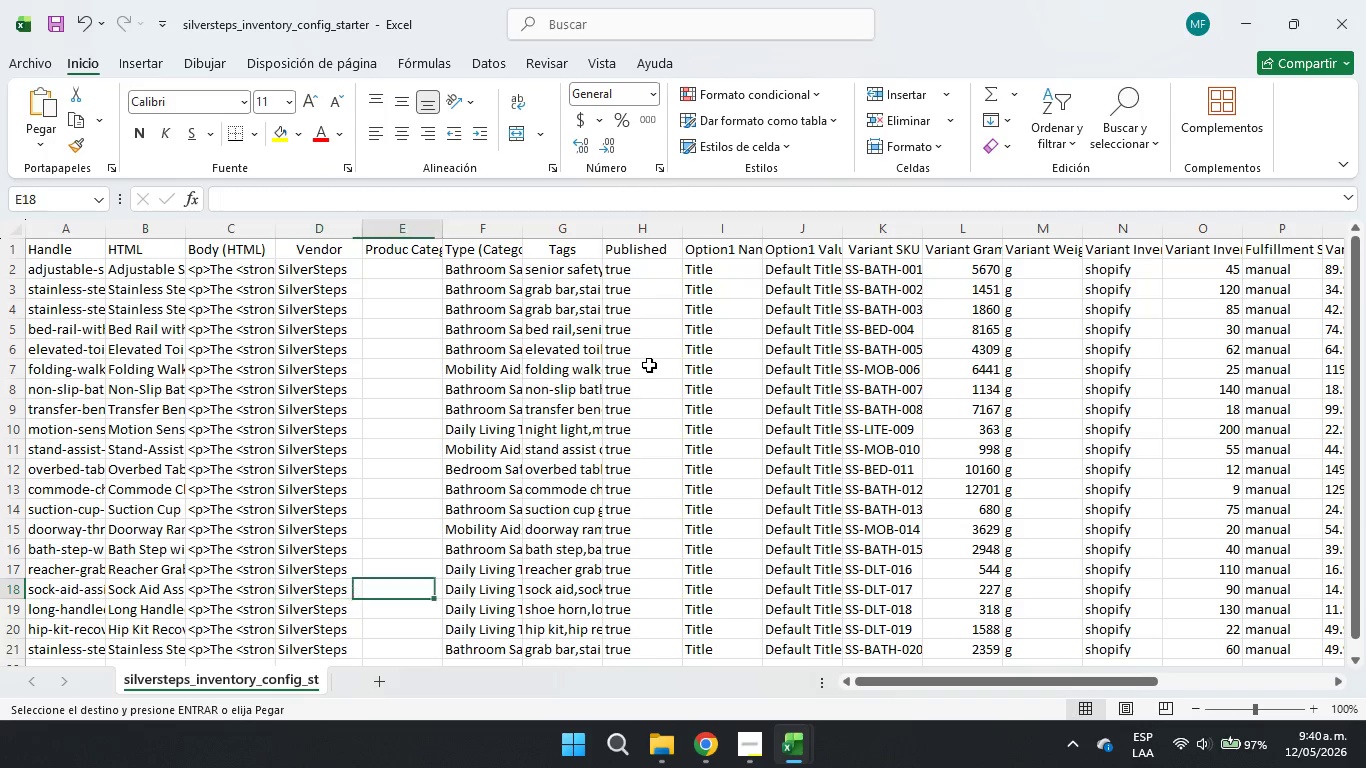 
key(ArrowRight)
 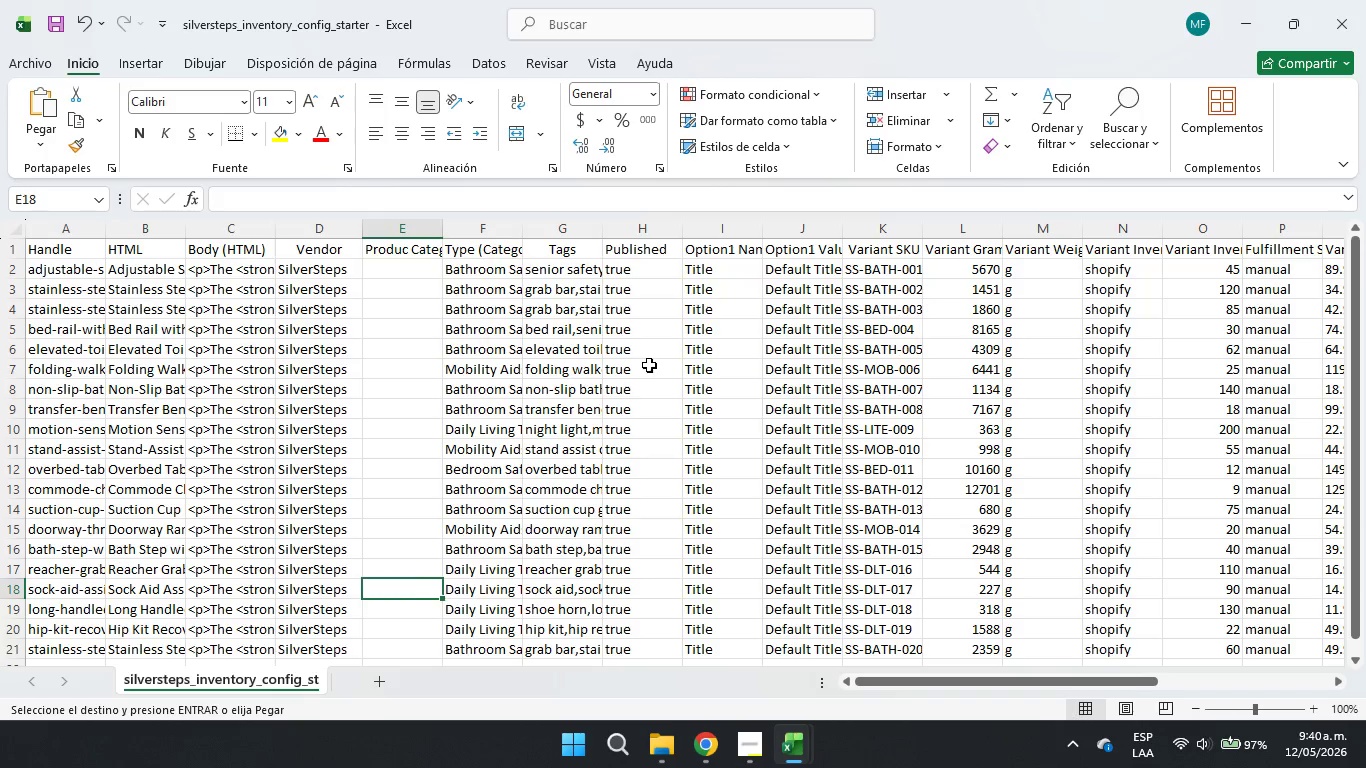 
key(ArrowRight)
 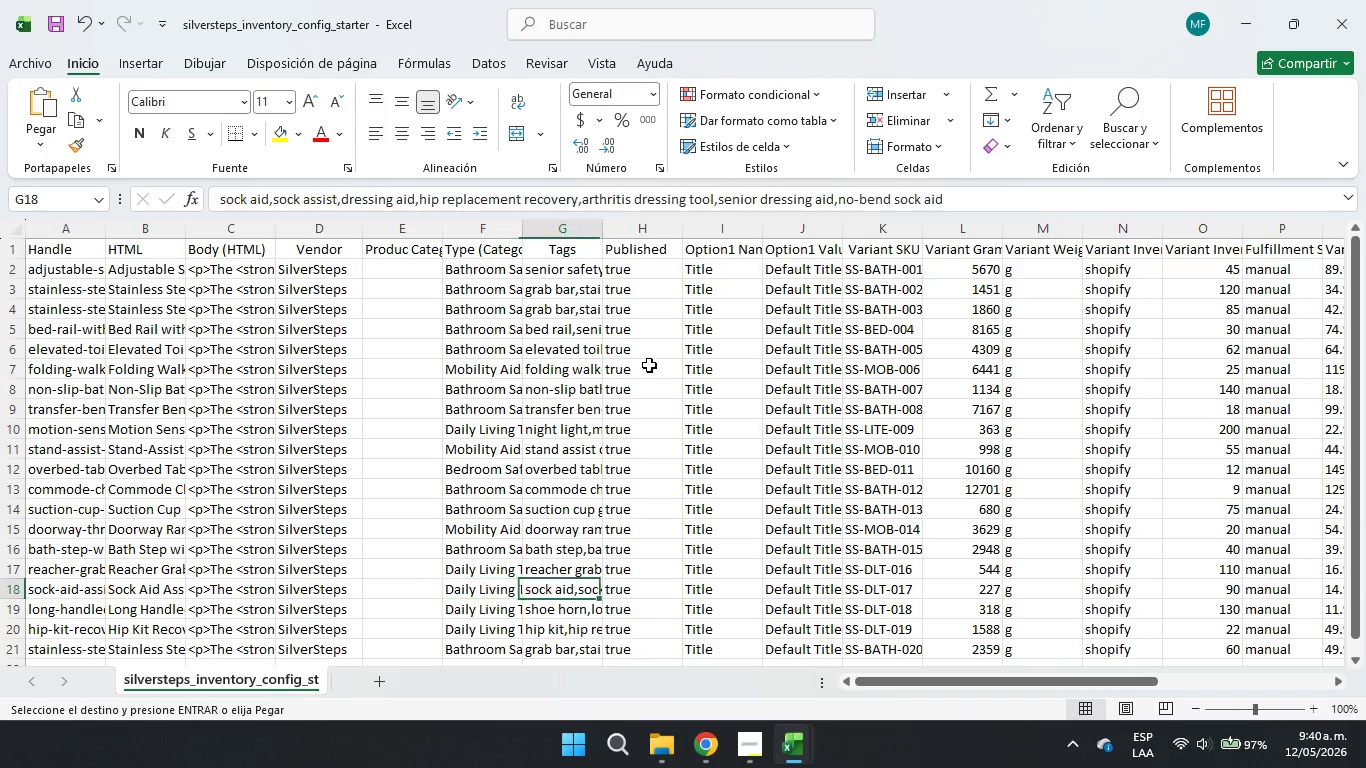 
hold_key(key=ArrowRight, duration=0.95)
 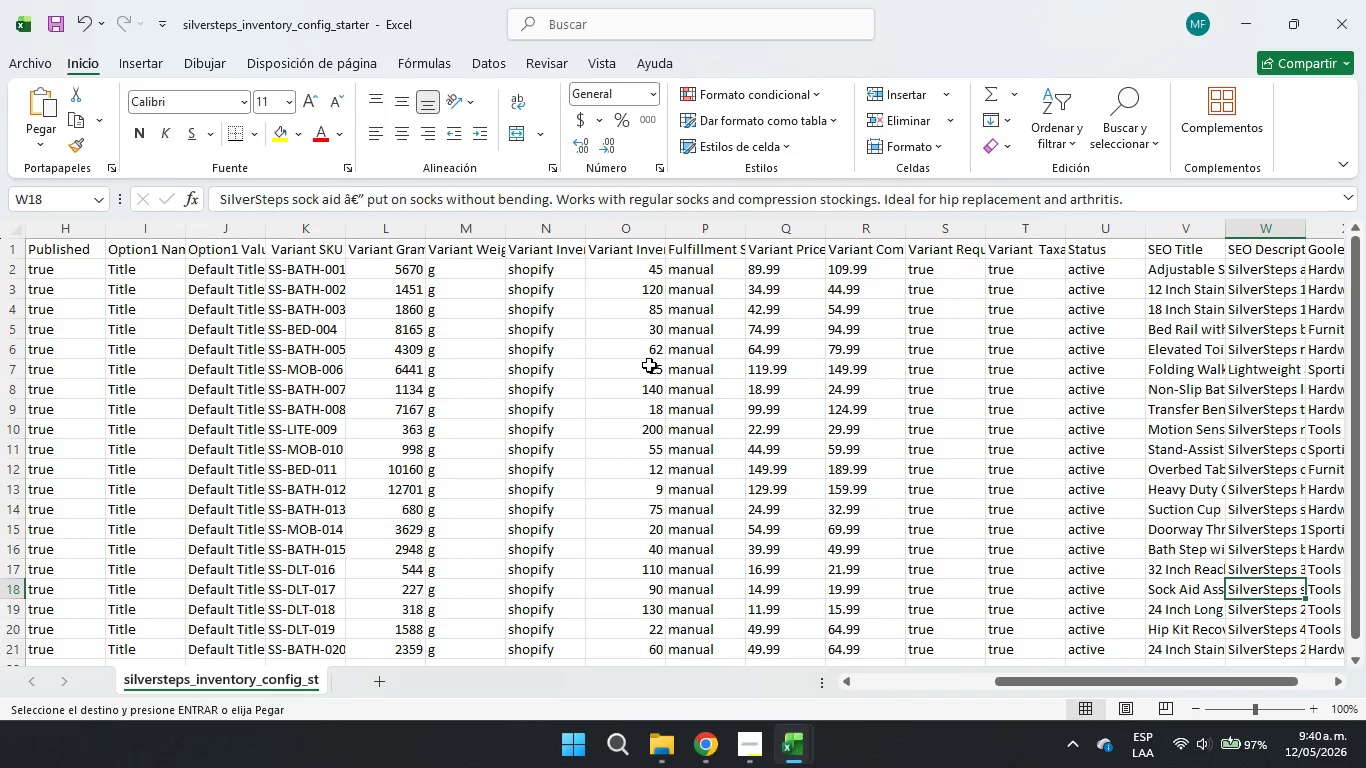 
key(ArrowLeft)
 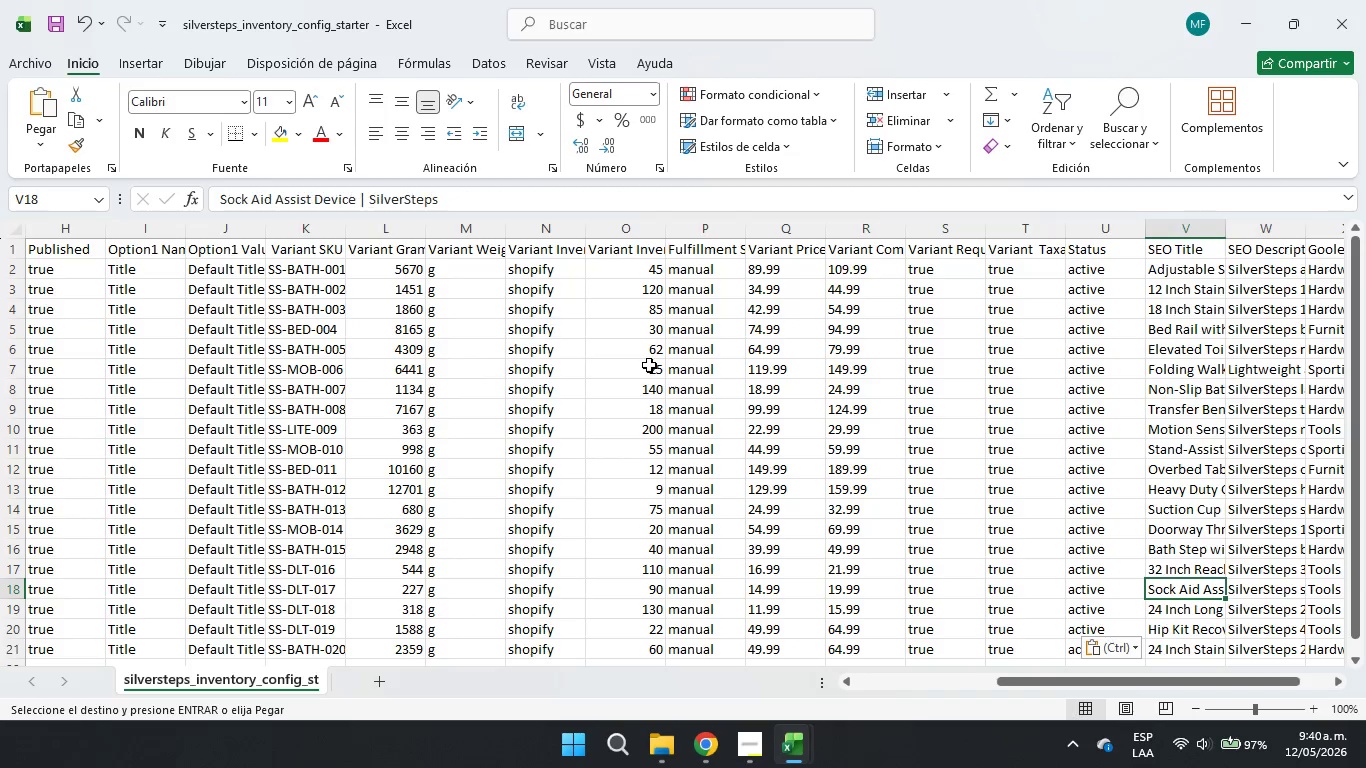 
key(ArrowLeft)
 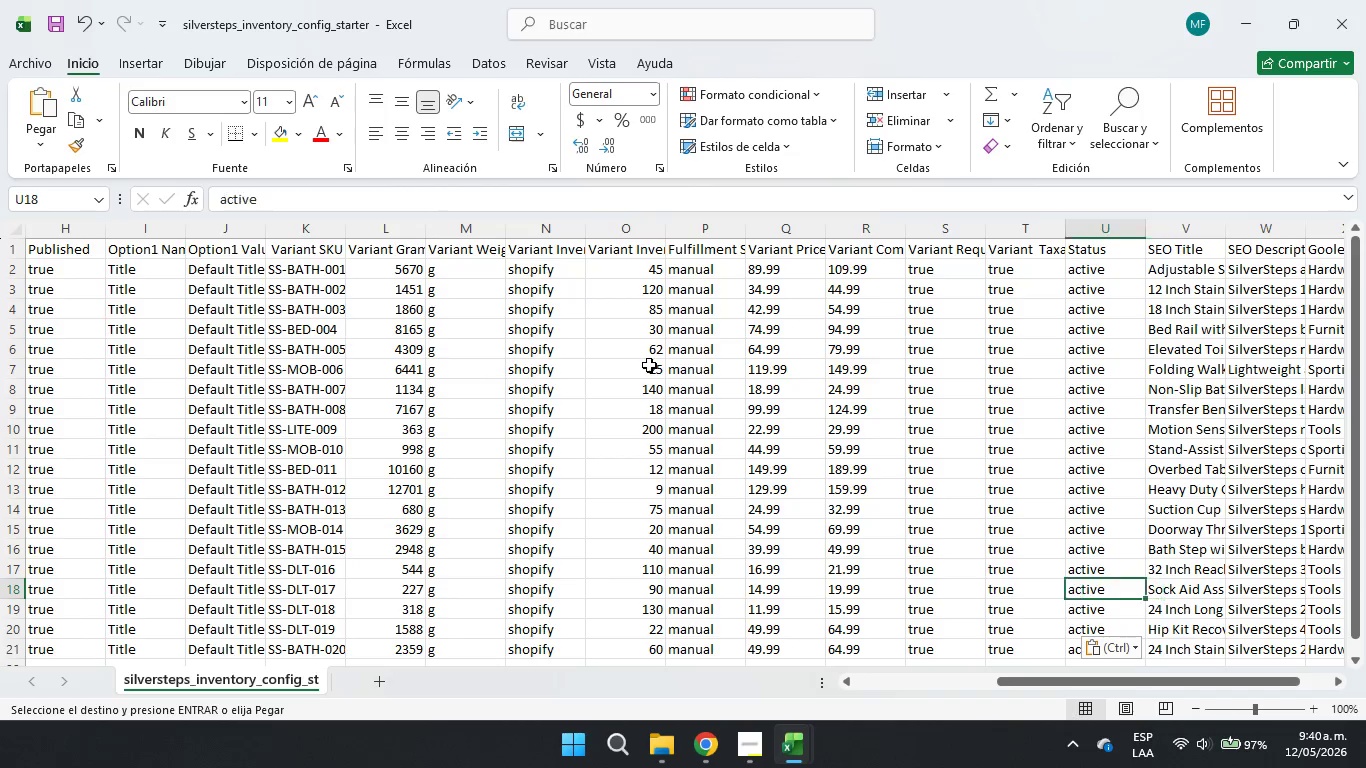 
key(ArrowRight)
 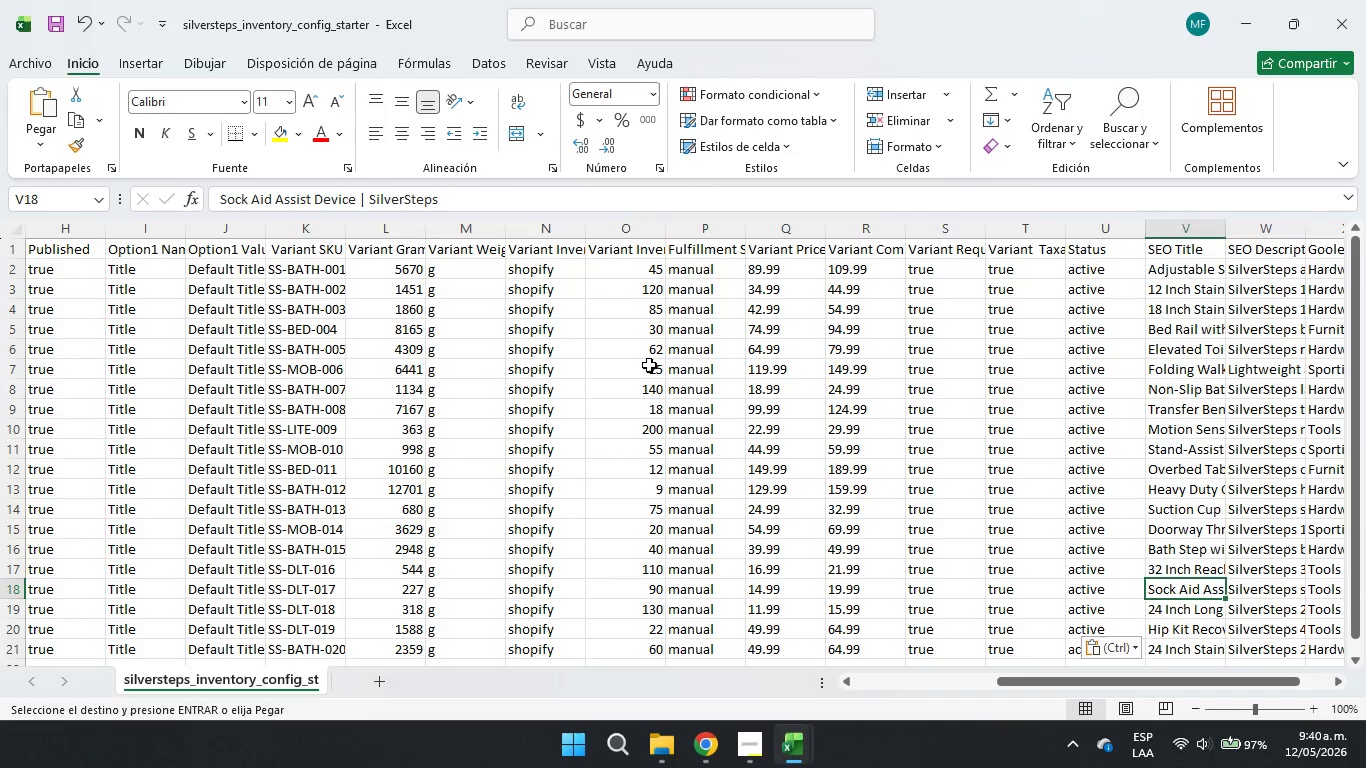 
key(ArrowRight)
 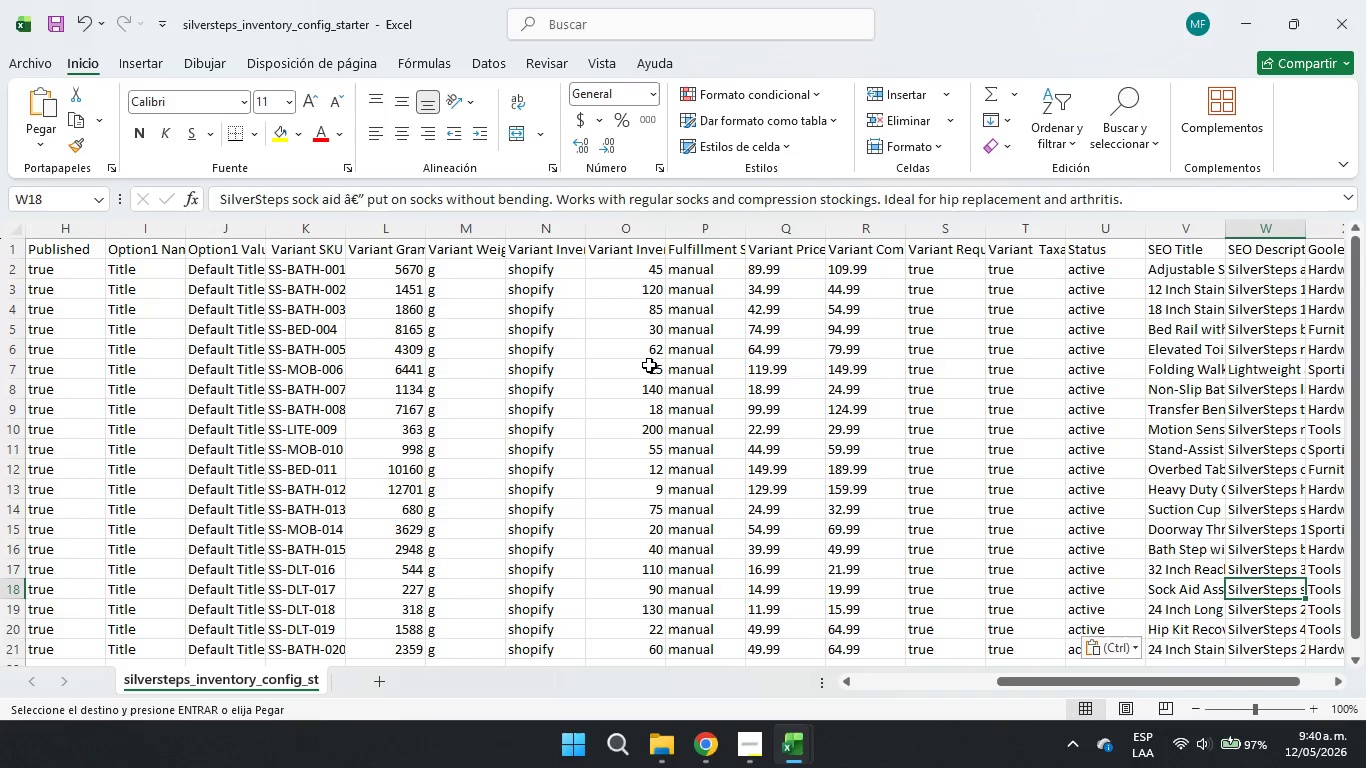 
key(ArrowRight)
 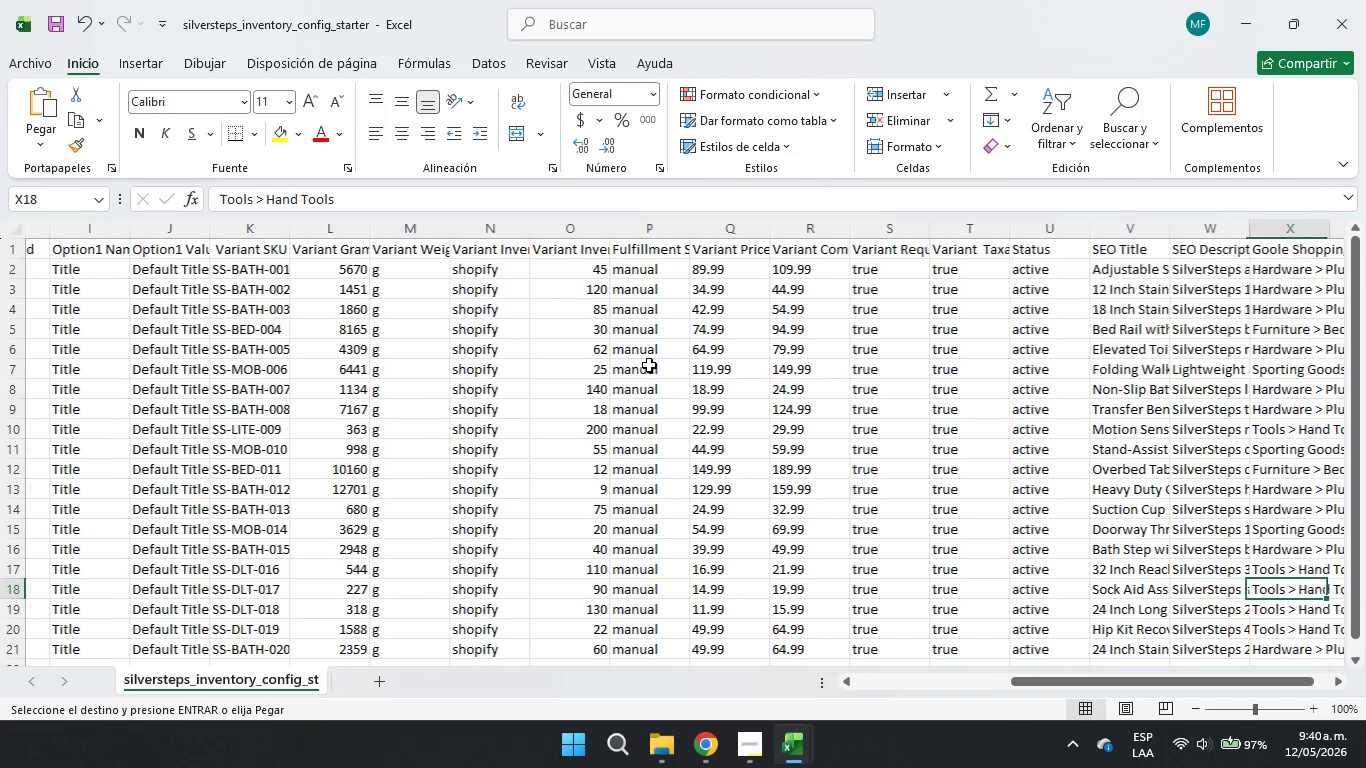 
key(ArrowRight)
 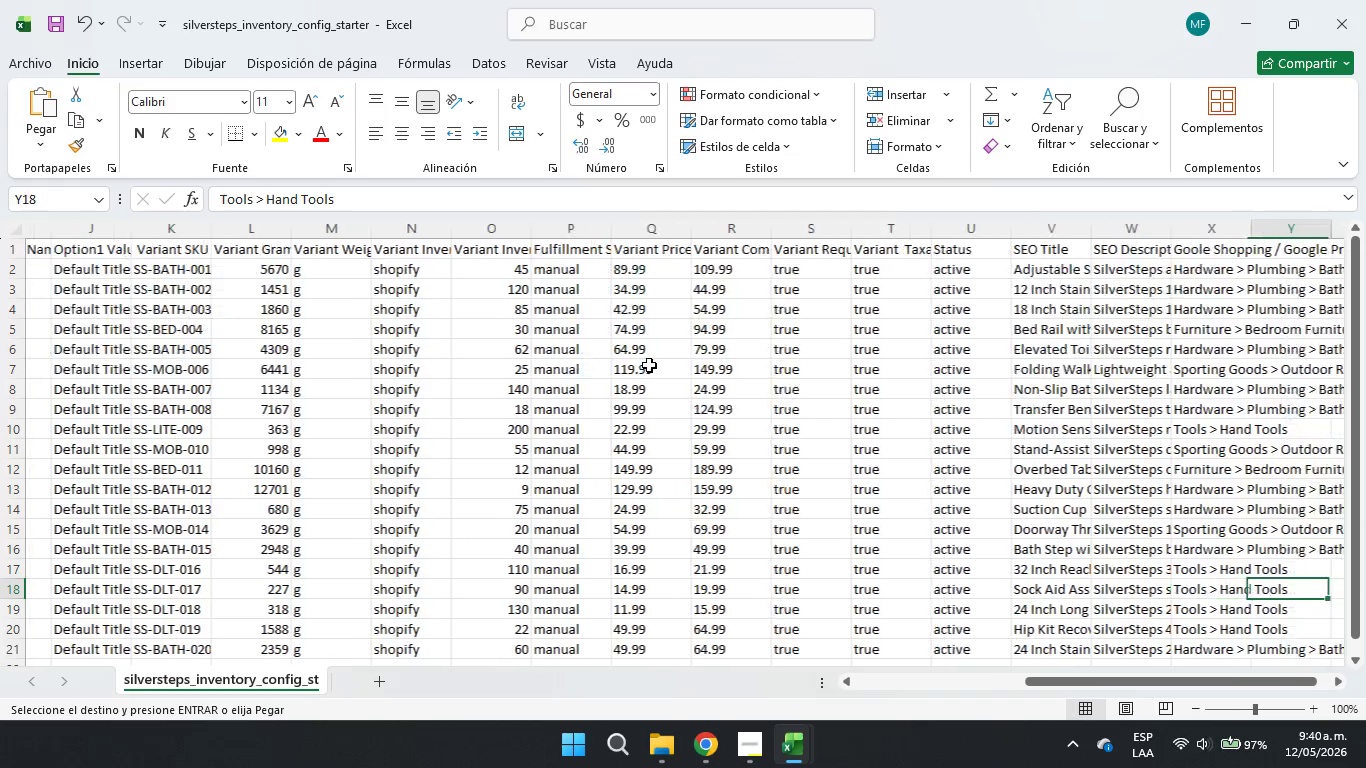 
key(ArrowRight)
 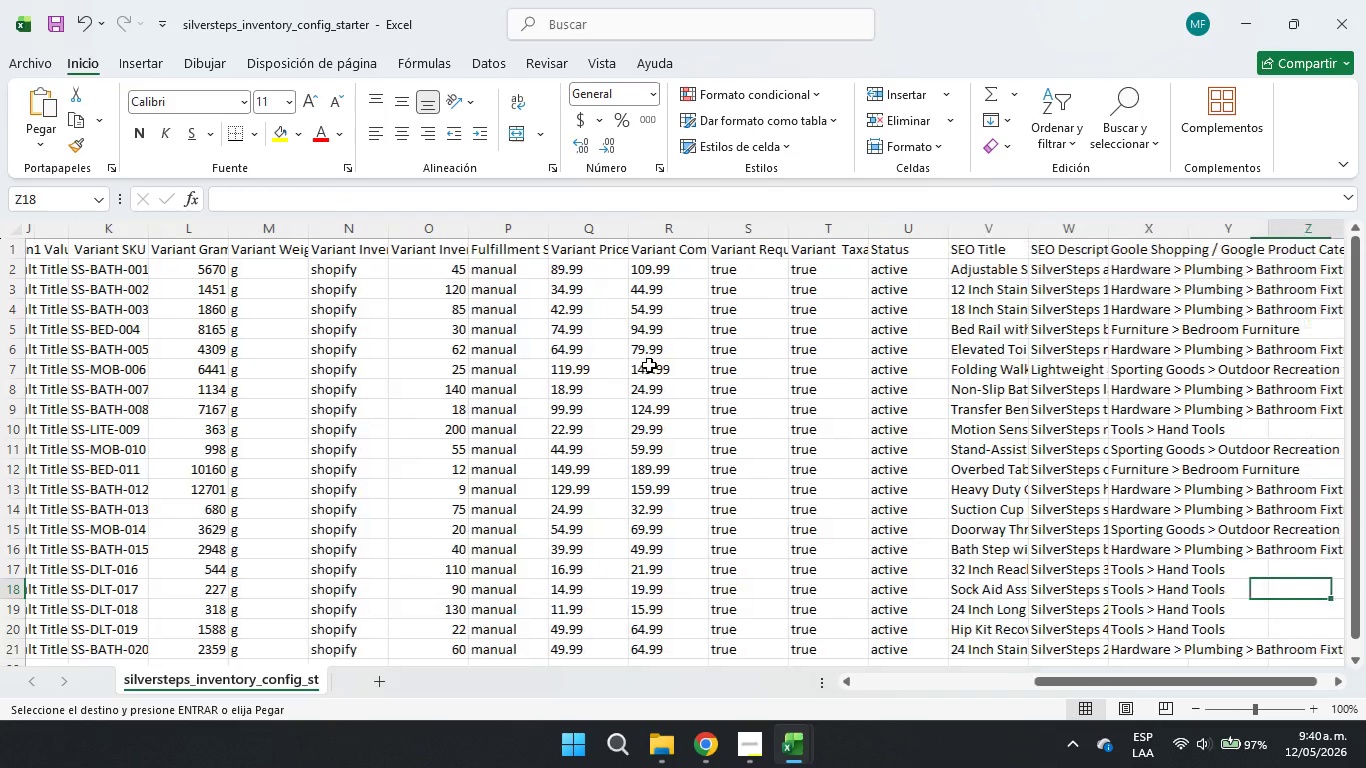 
key(ArrowRight)
 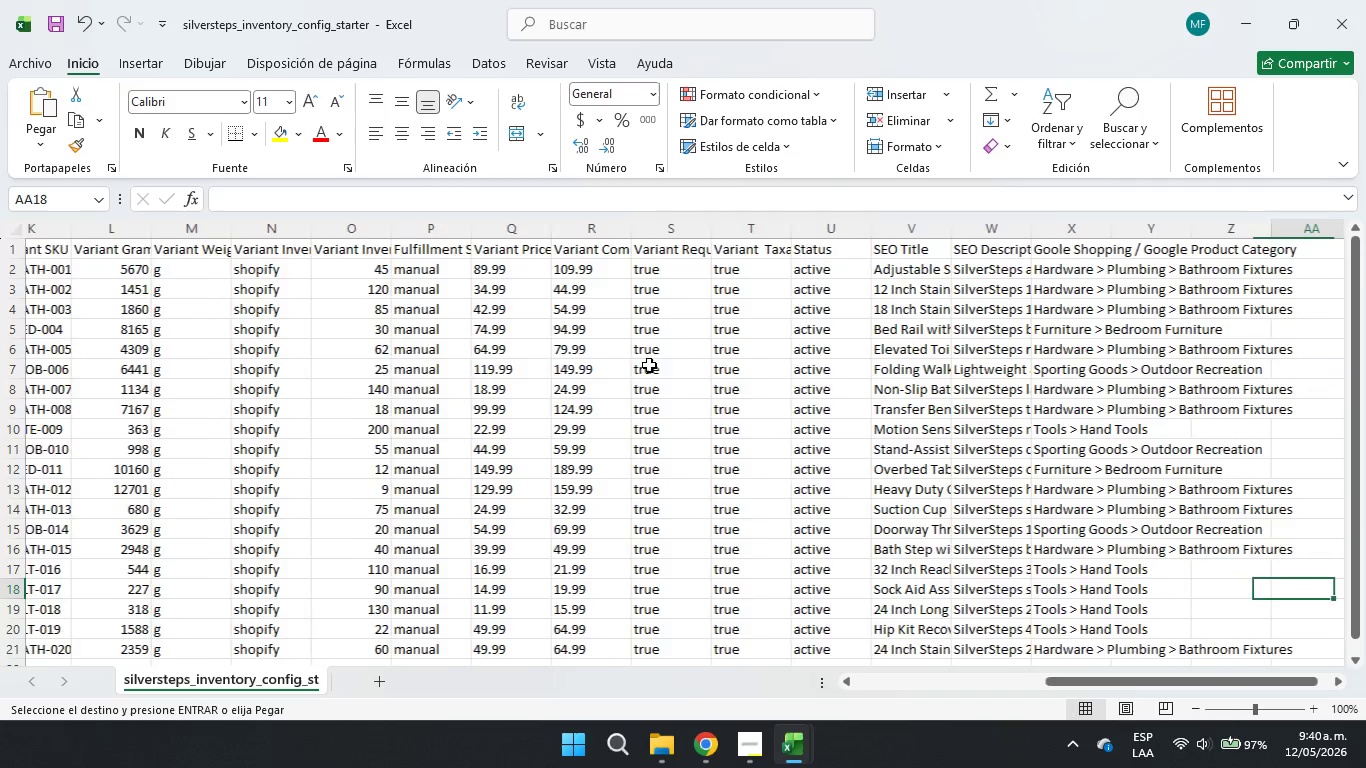 
key(ArrowRight)
 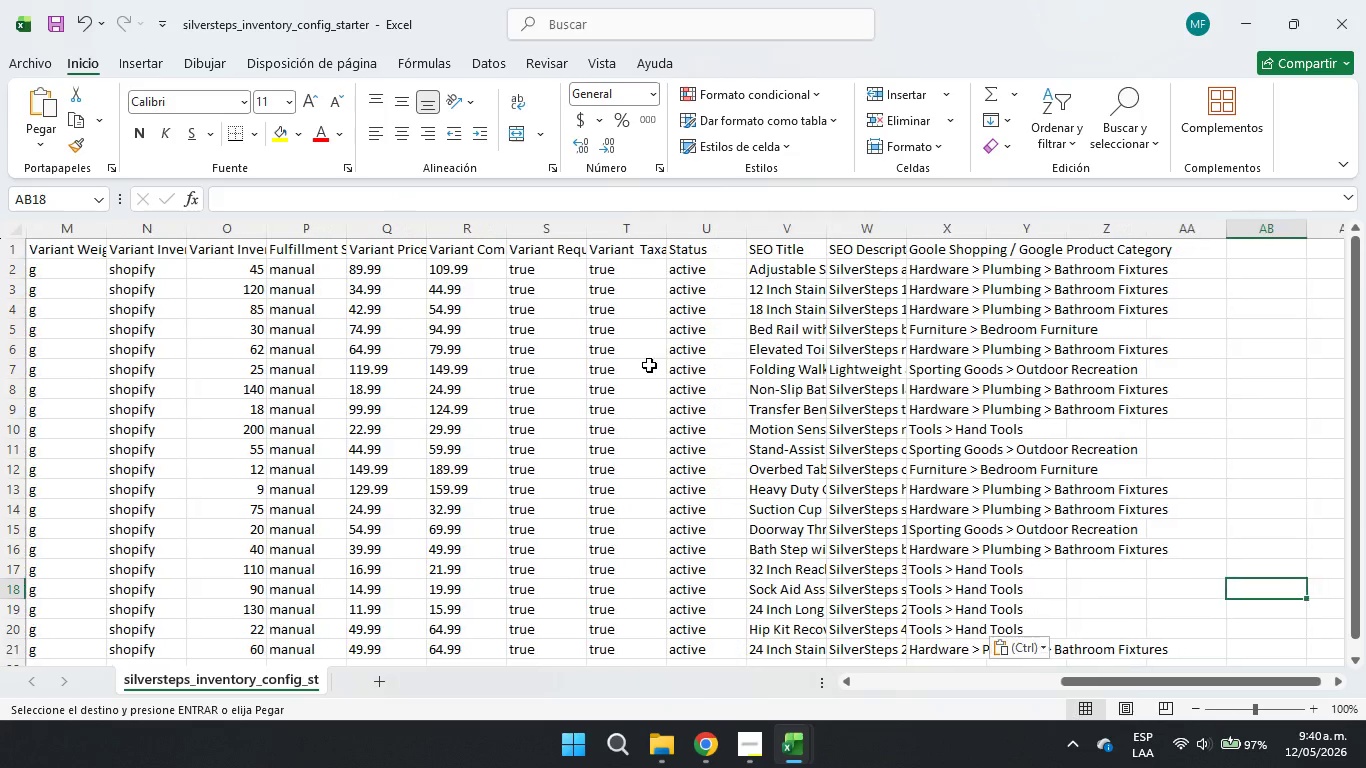 
key(ArrowLeft)
 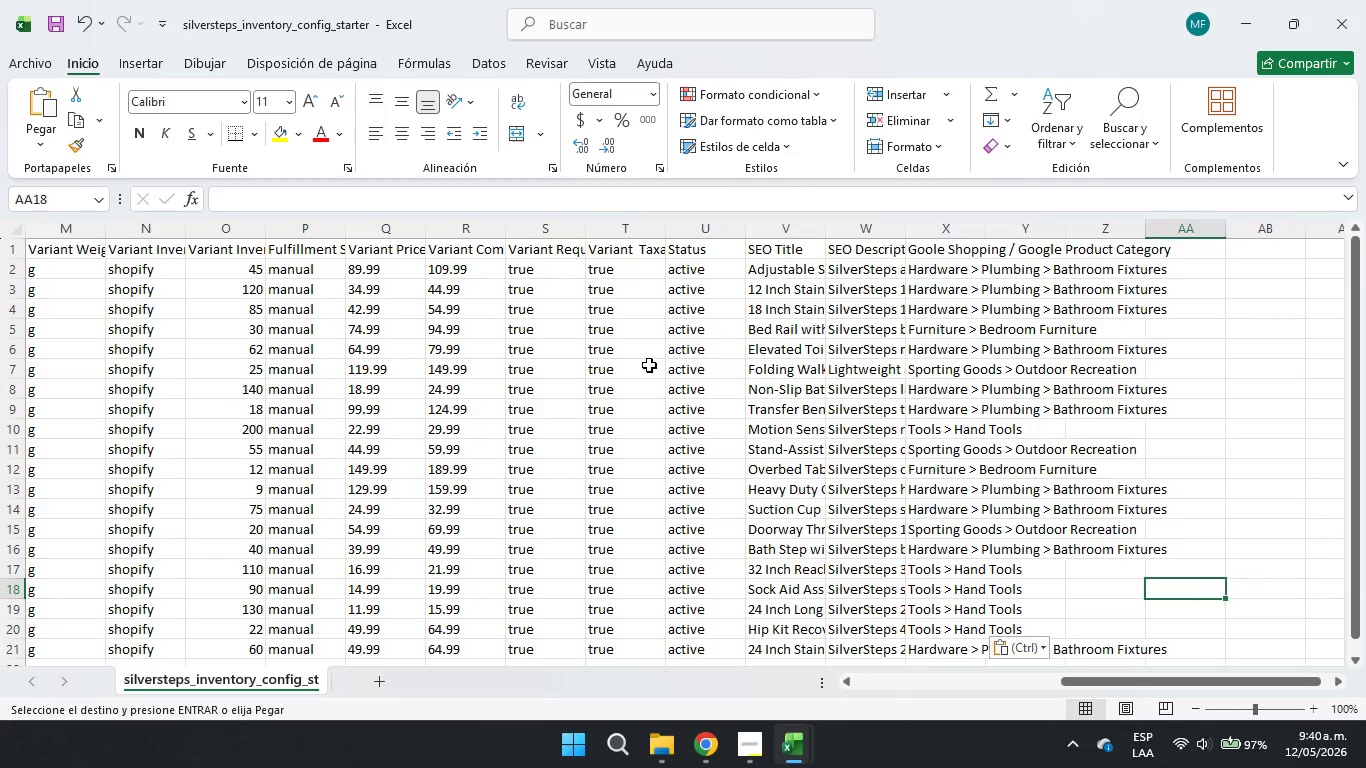 
key(ArrowLeft)
 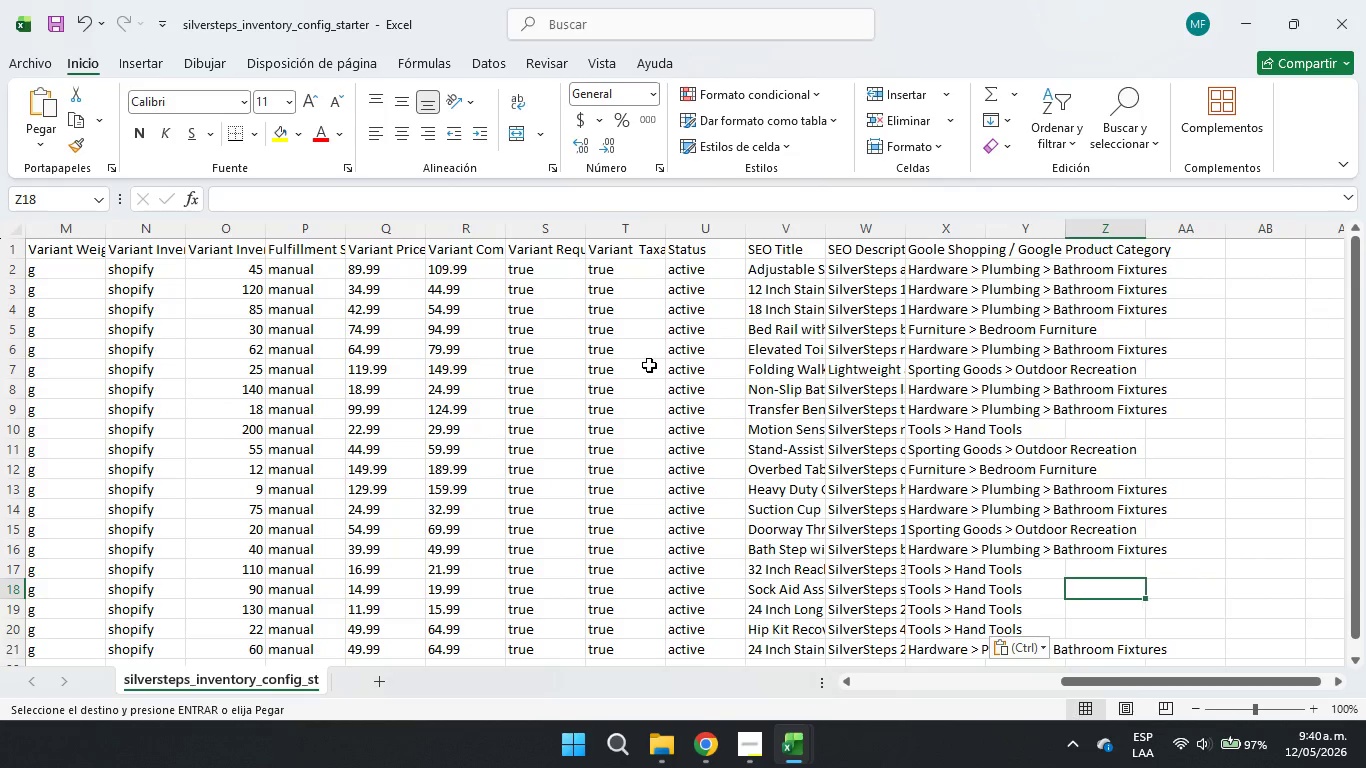 
key(Shift+ShiftRight)
 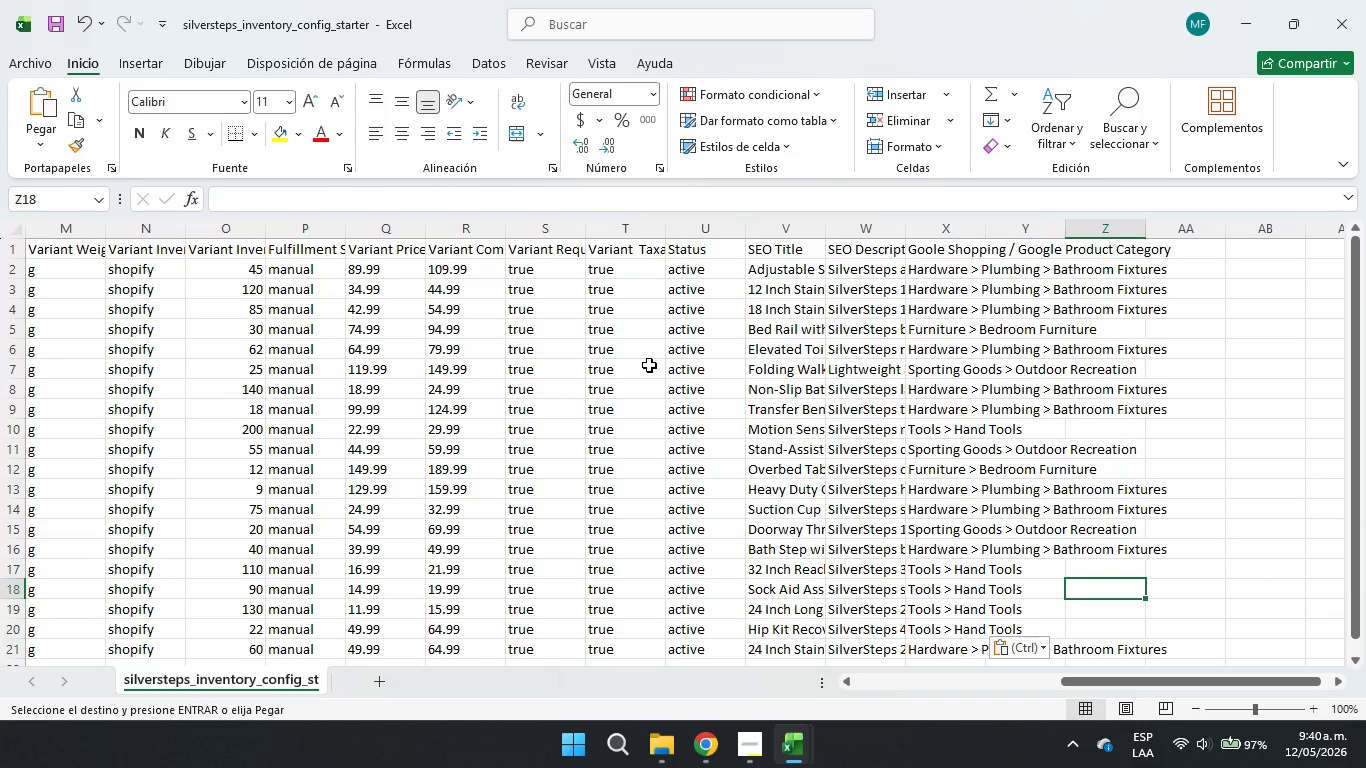 
key(Shift+ShiftRight)
 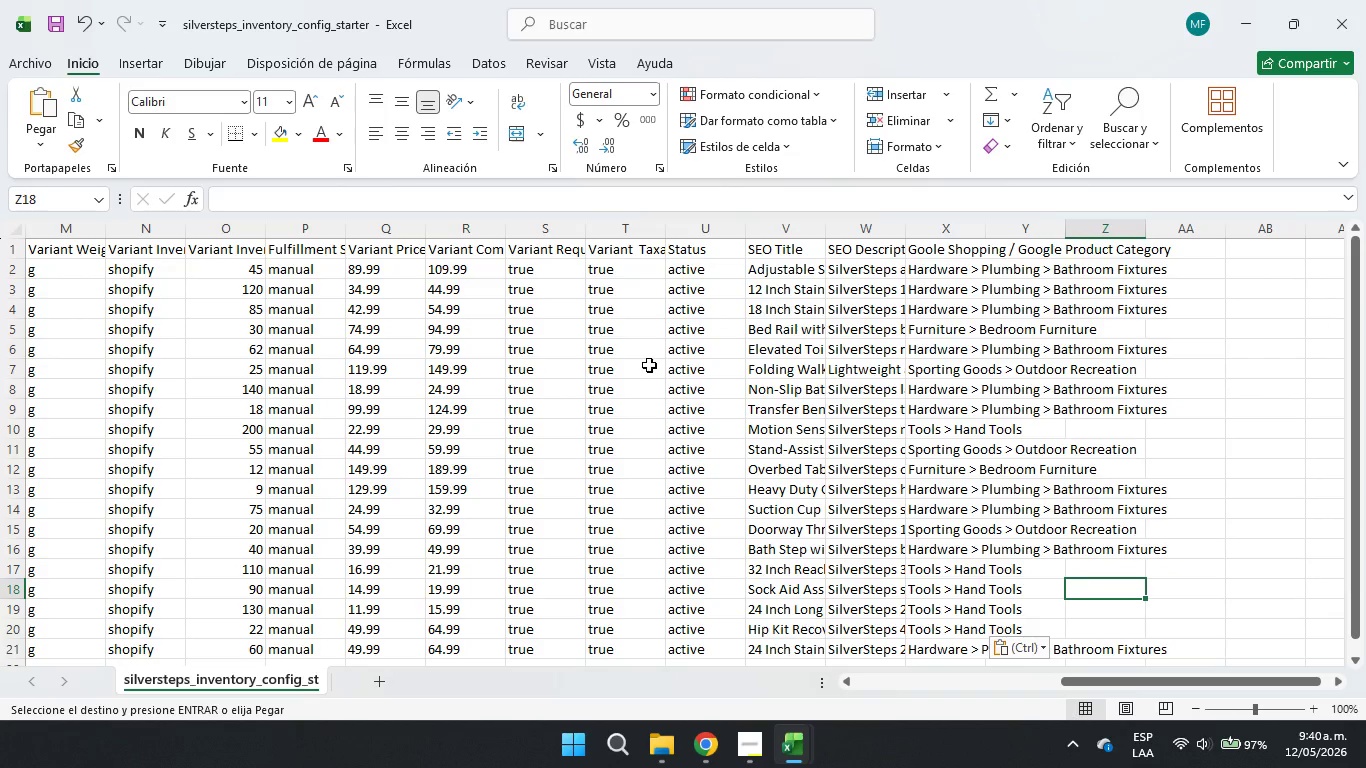 
key(Shift+ShiftRight)
 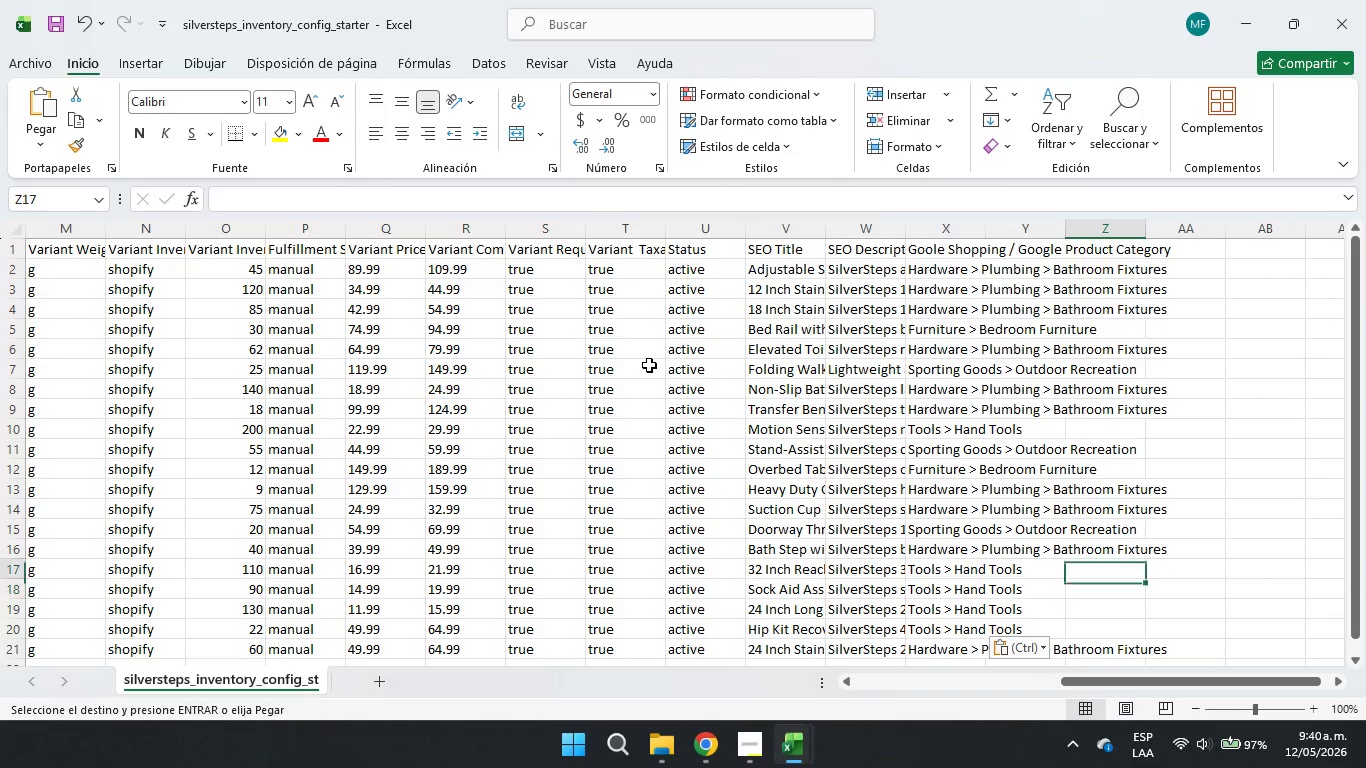 
hold_key(key=ArrowUp, duration=0.91)
 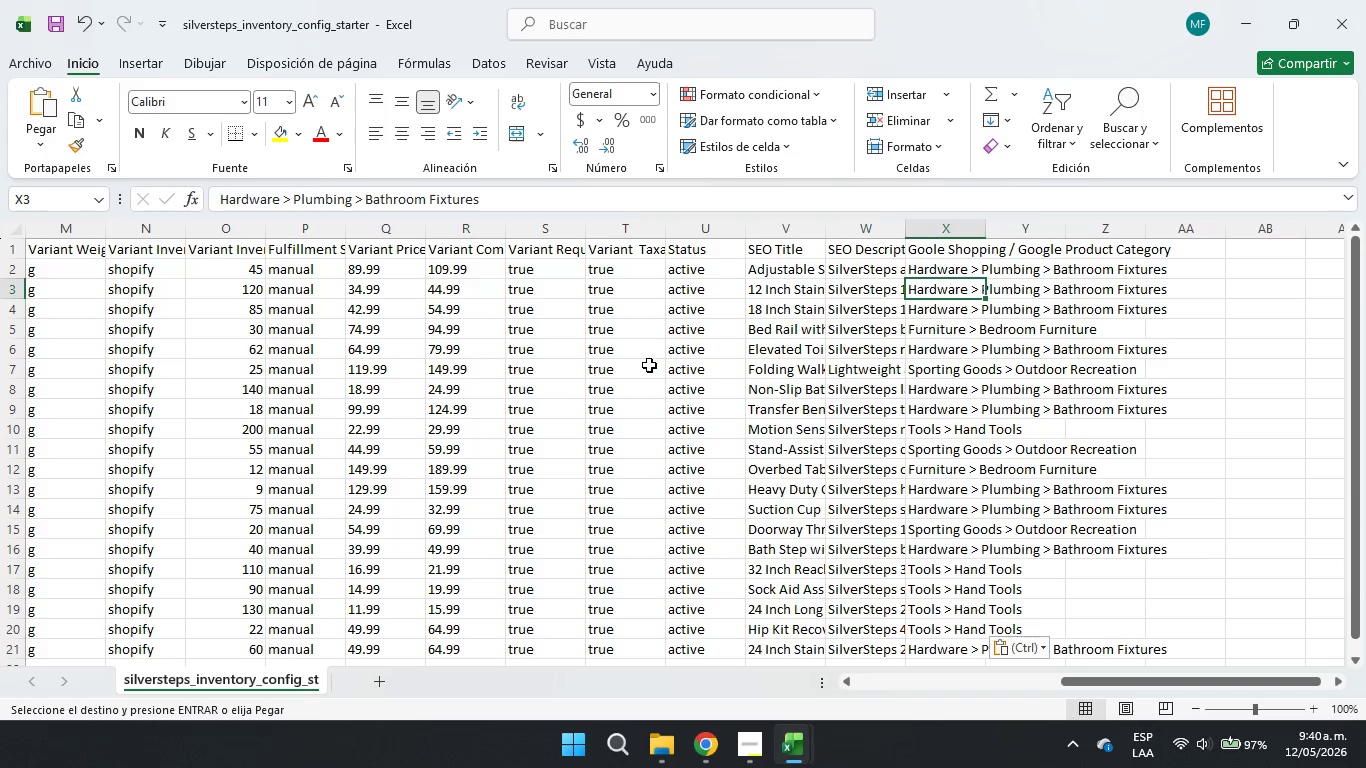 
hold_key(key=ArrowUp, duration=1.36)
 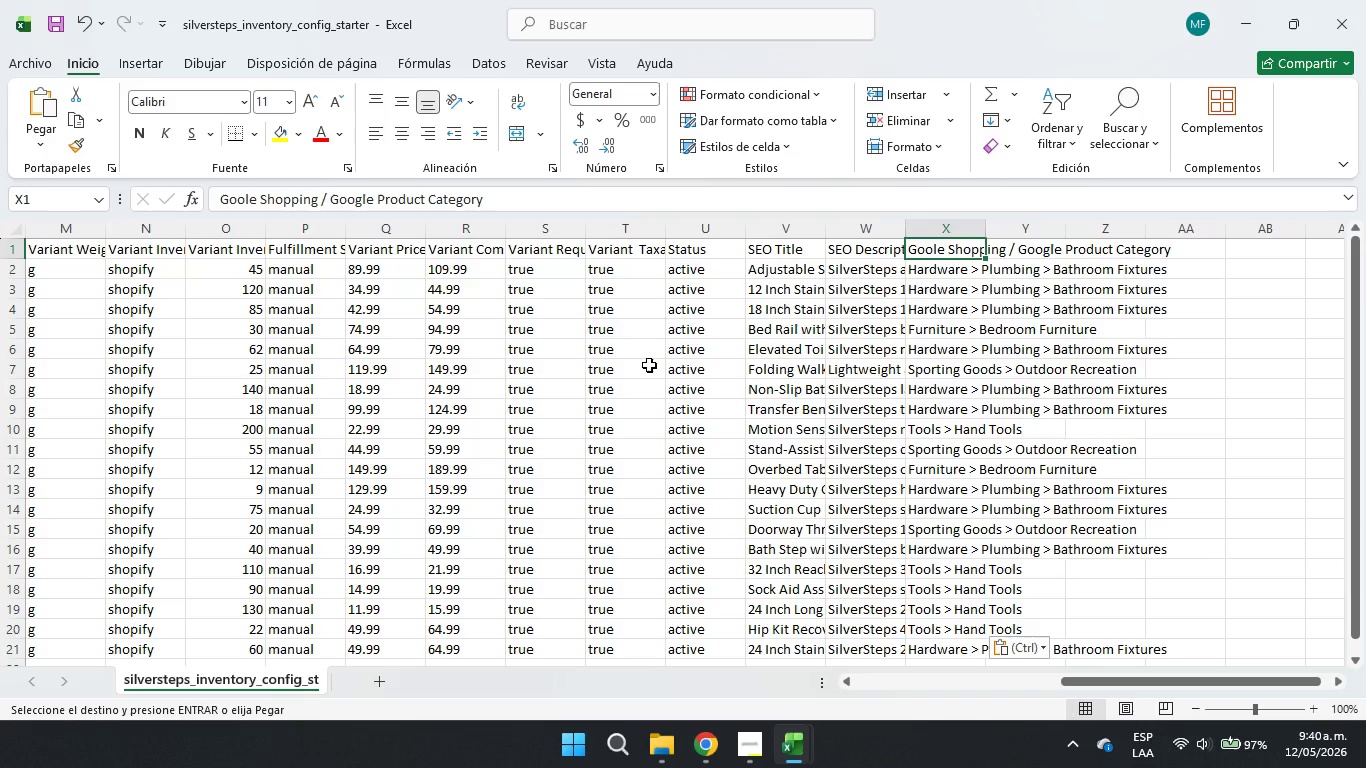 
key(ArrowLeft)
 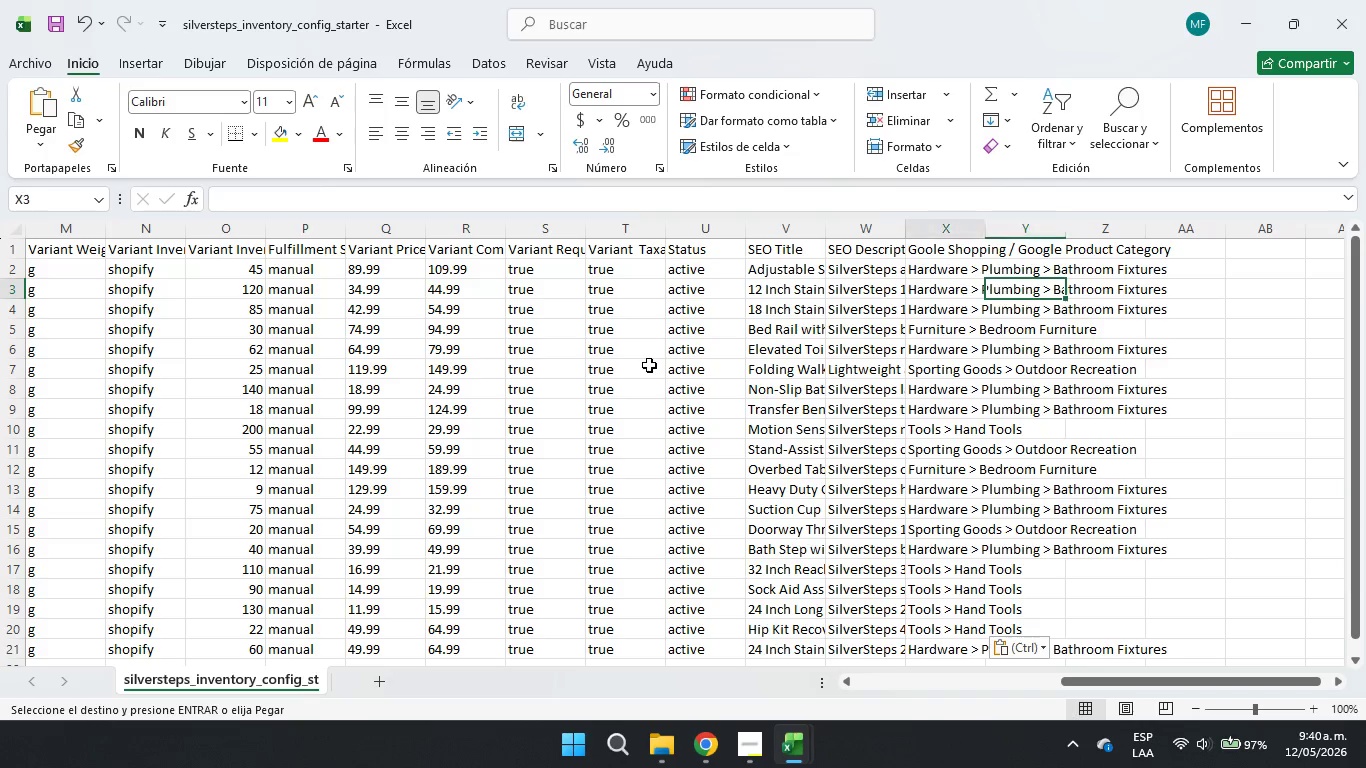 
key(ArrowLeft)
 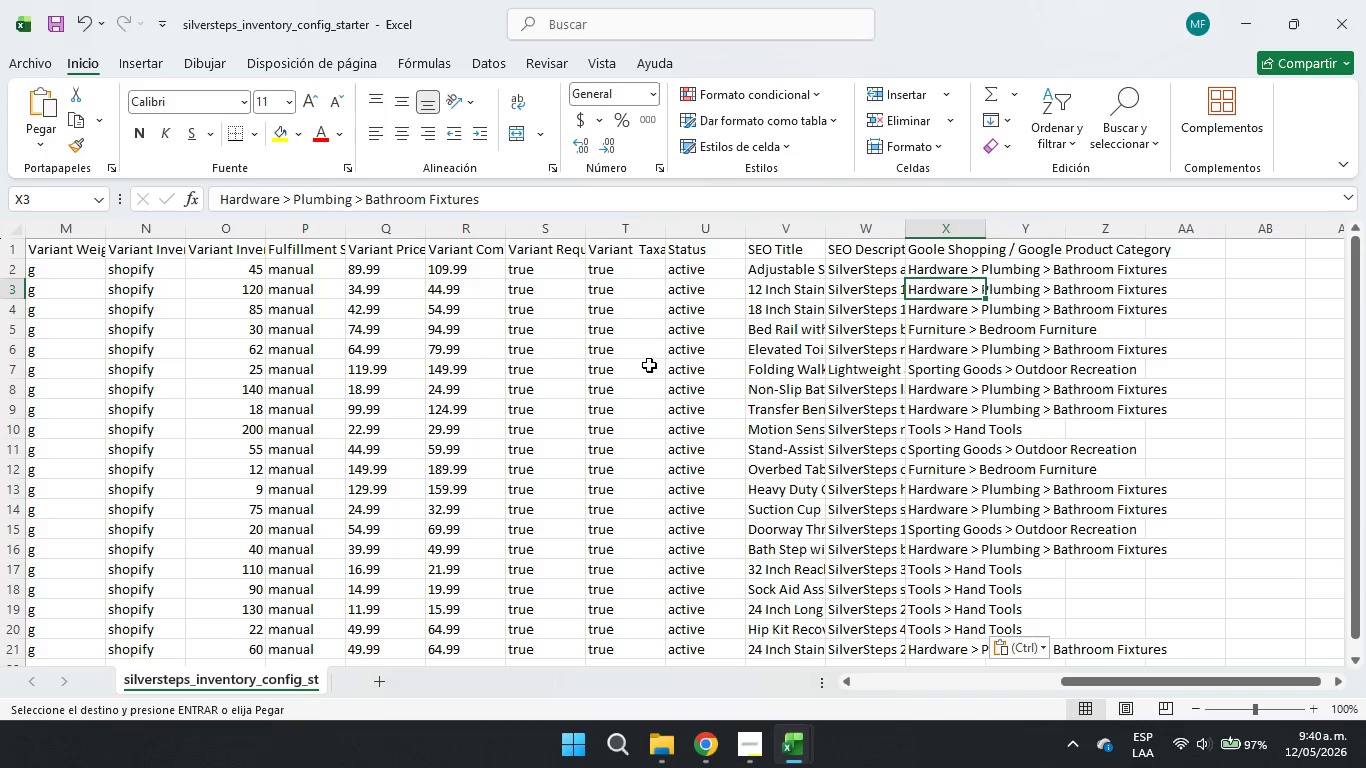 
key(ArrowRight)
 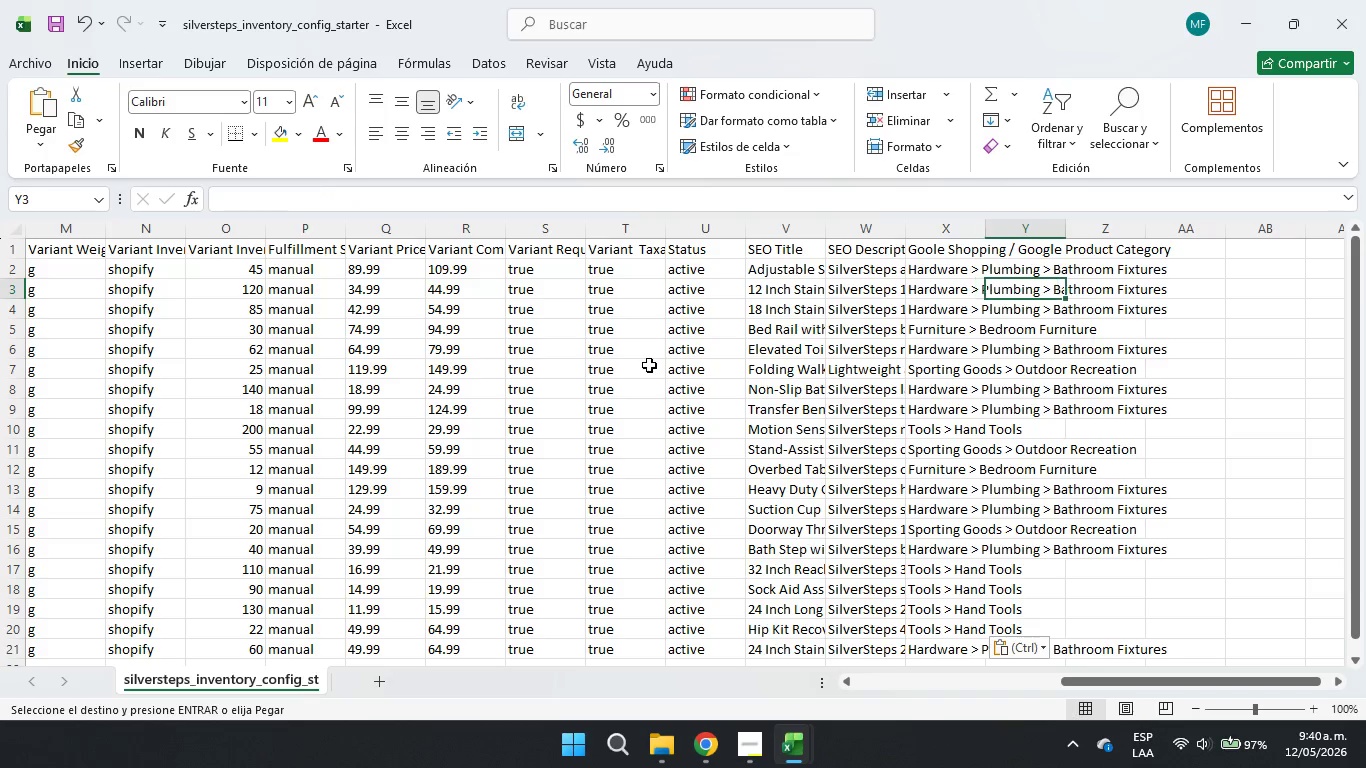 
key(ArrowLeft)
 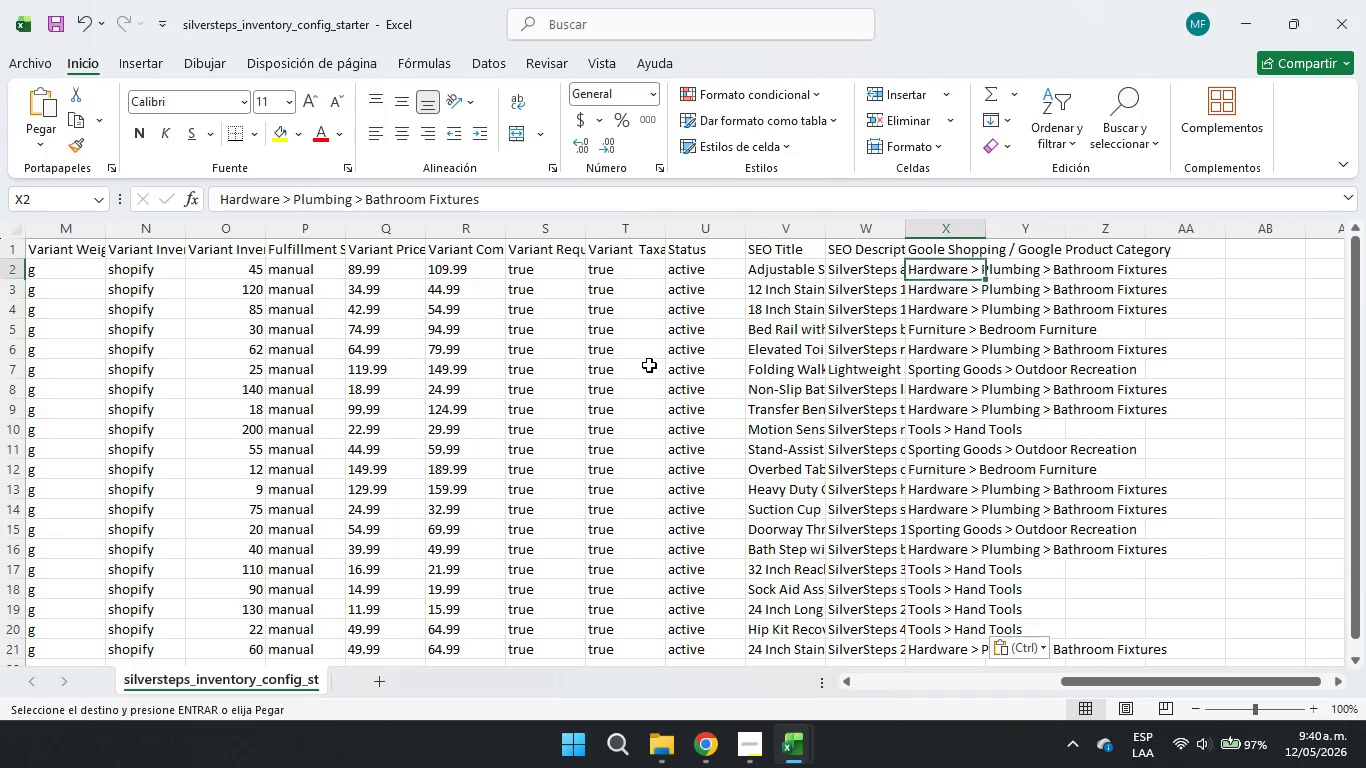 
key(ArrowUp)
 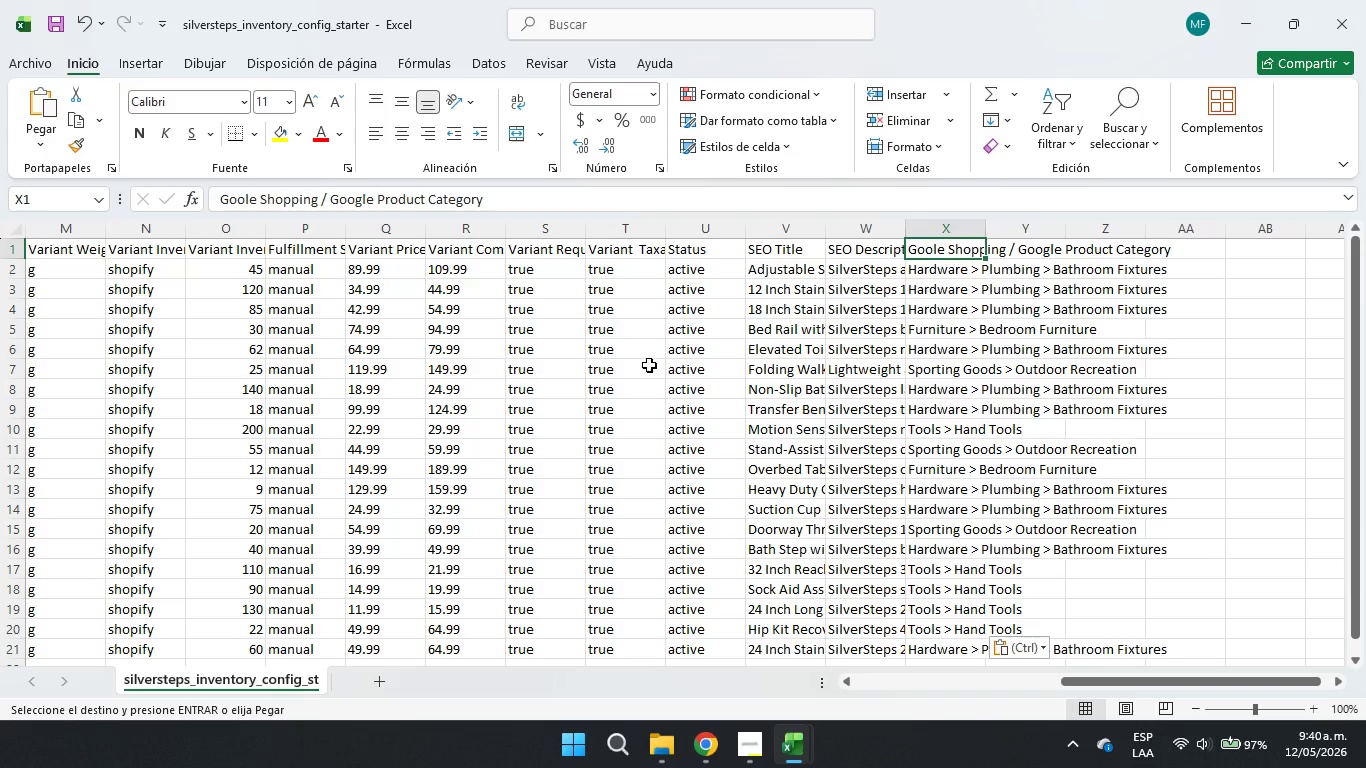 
key(ArrowRight)
 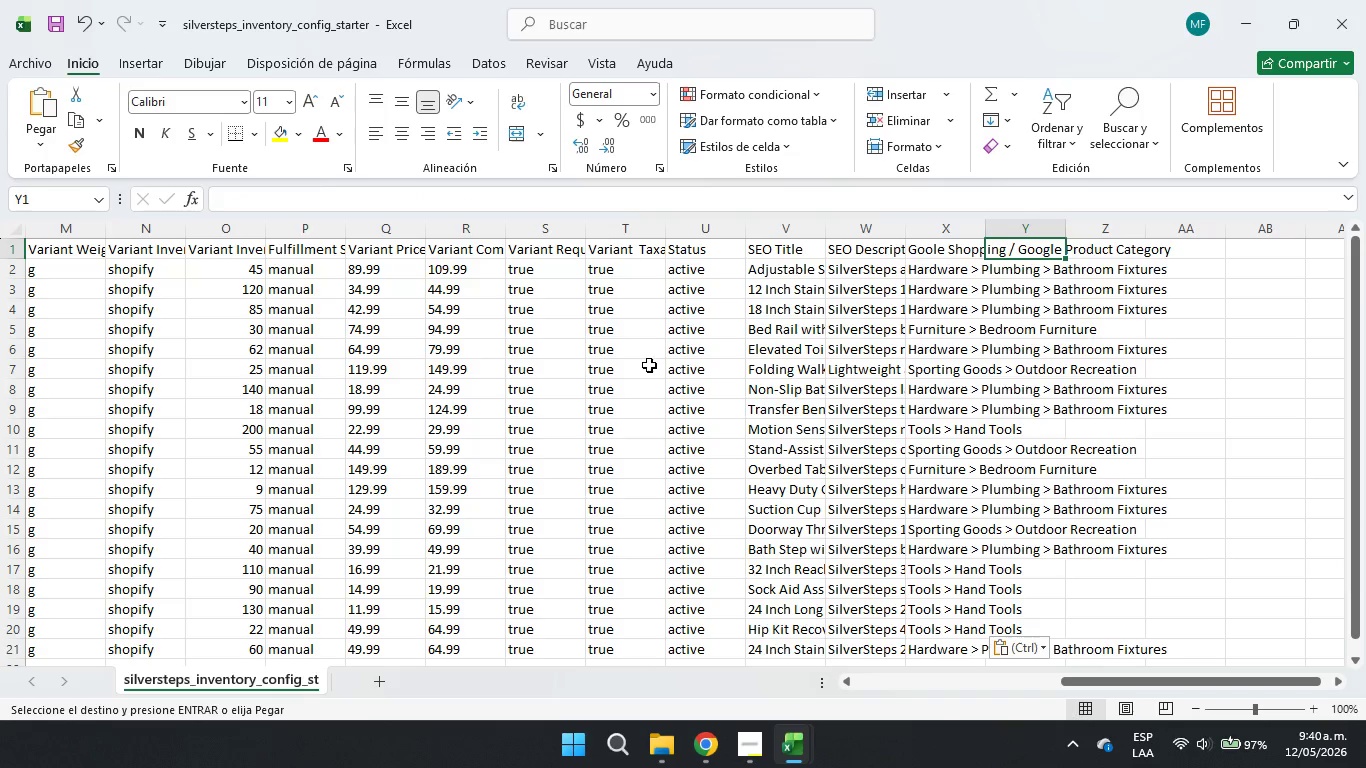 
key(ArrowLeft)
 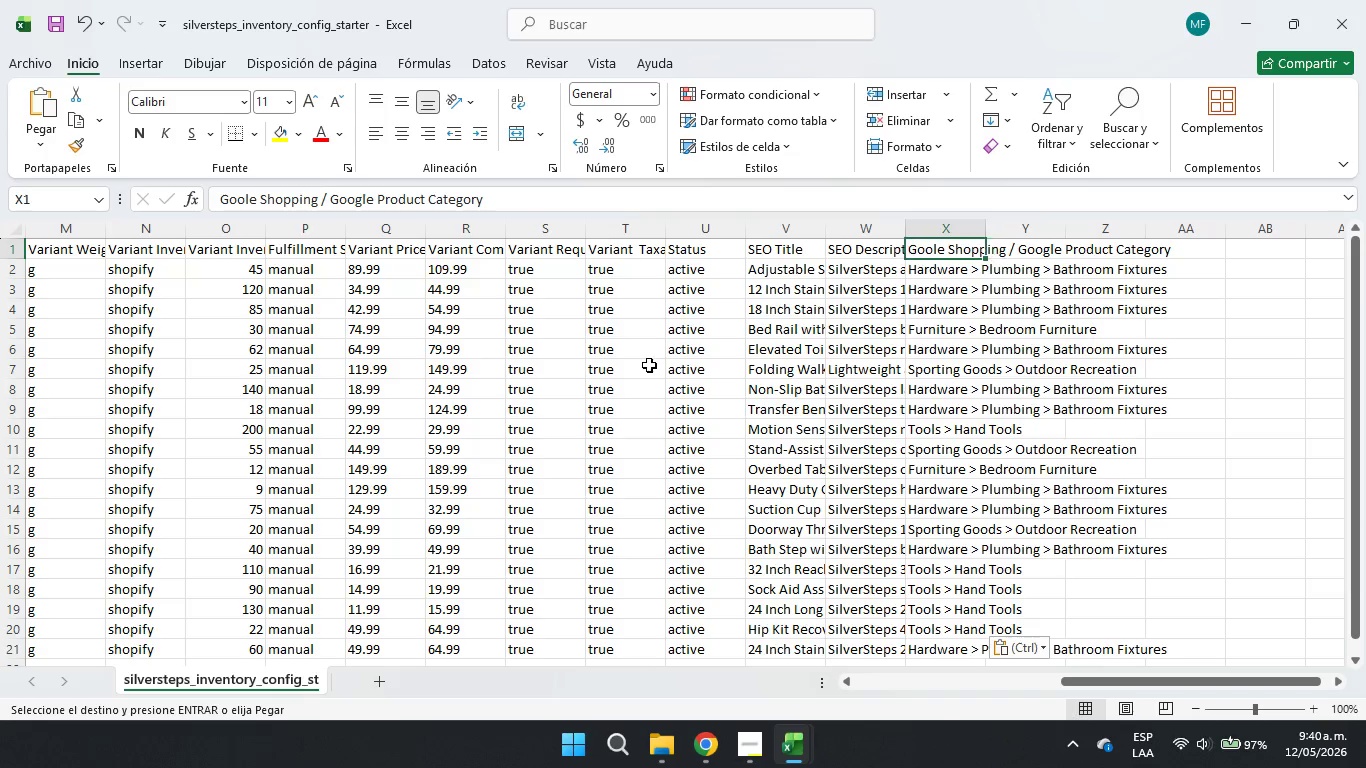 
key(ArrowLeft)
 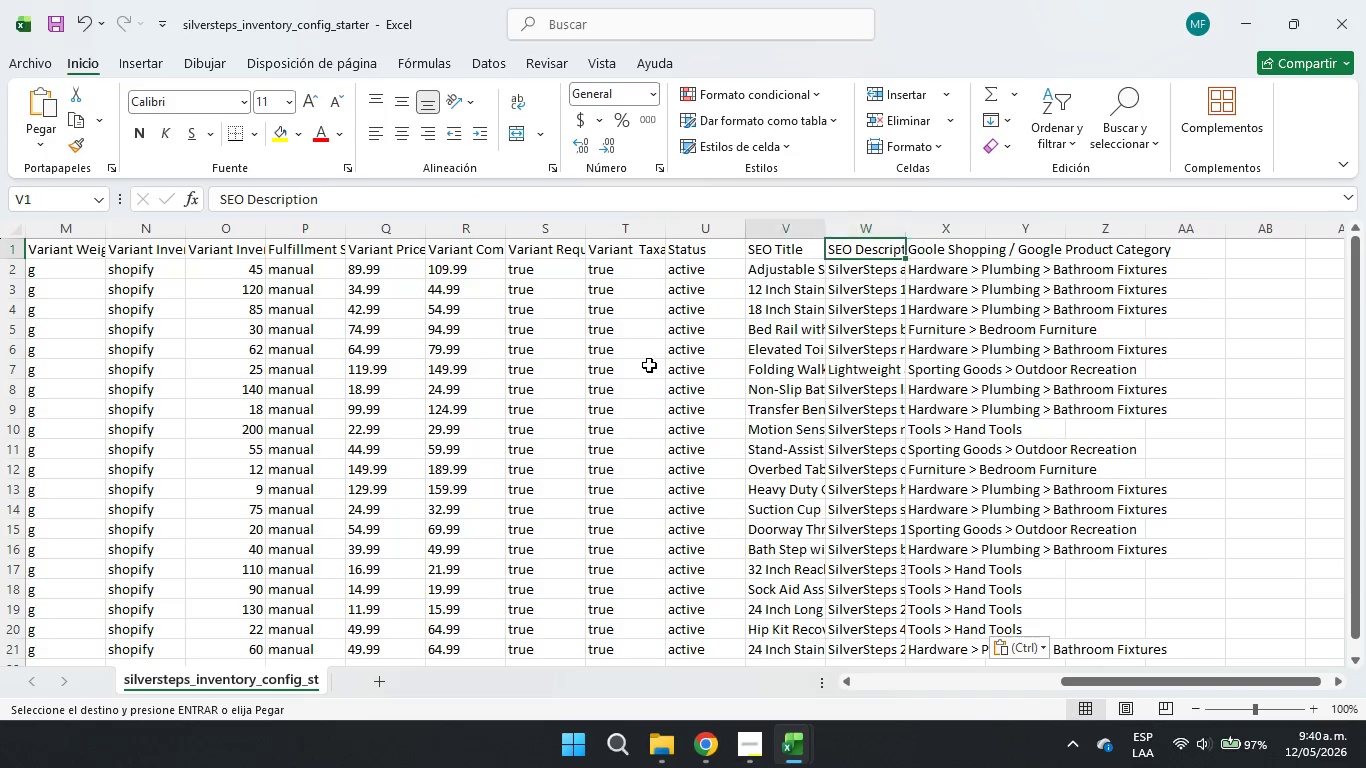 
key(ArrowLeft)
 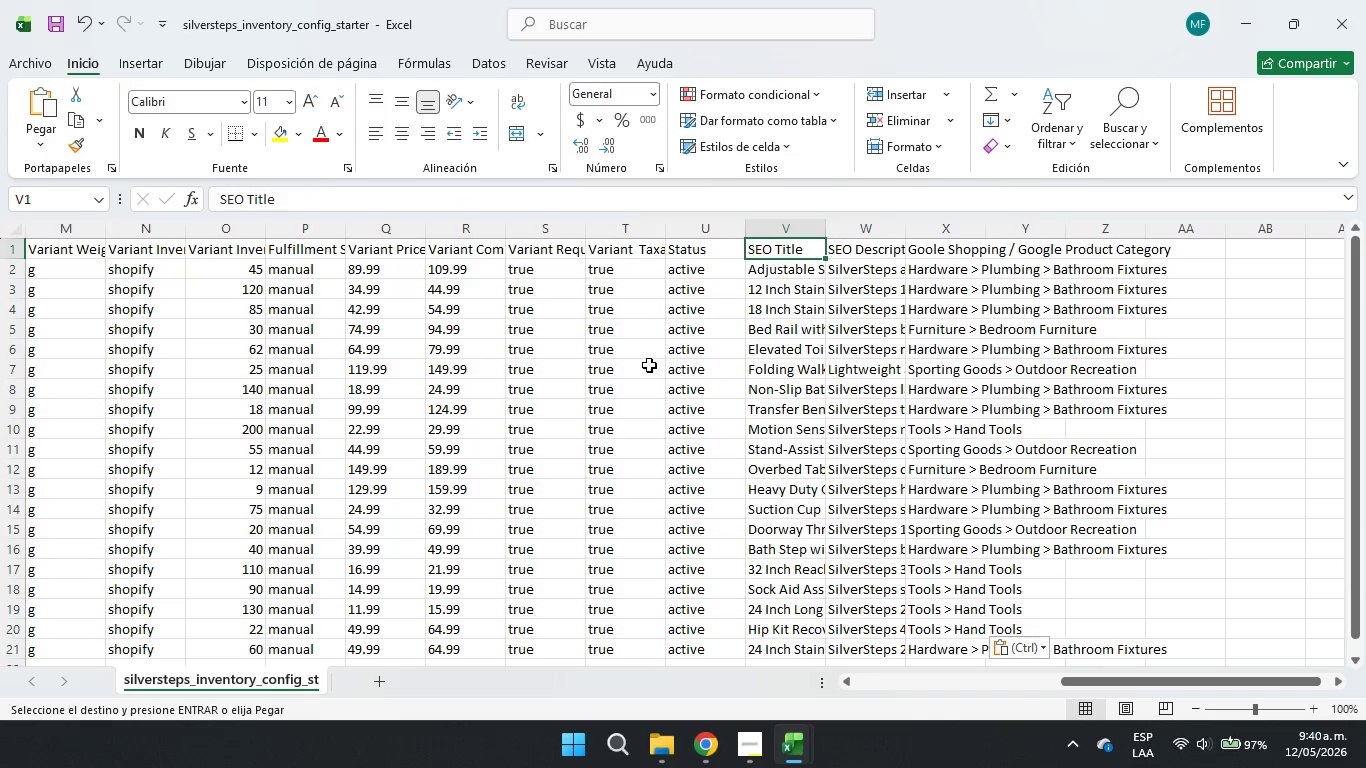 
key(ArrowLeft)
 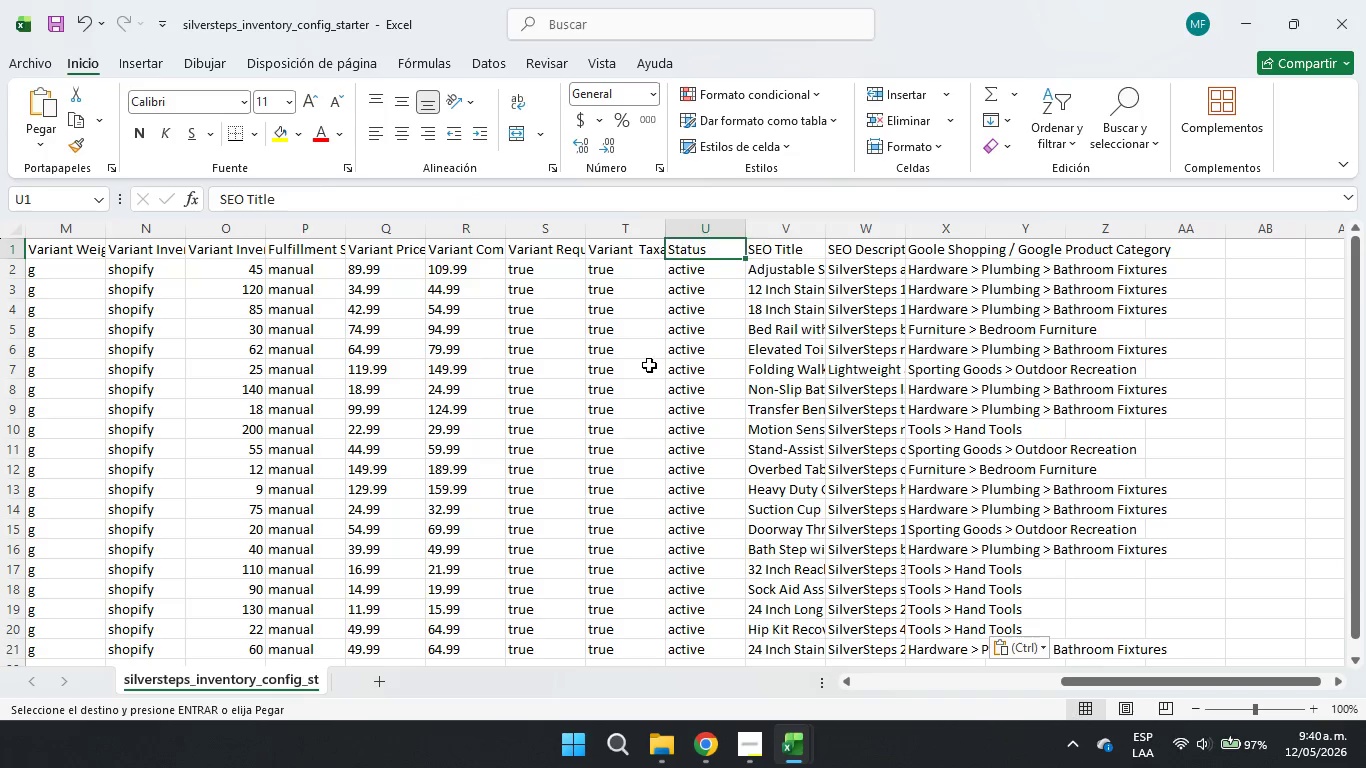 
key(ArrowLeft)
 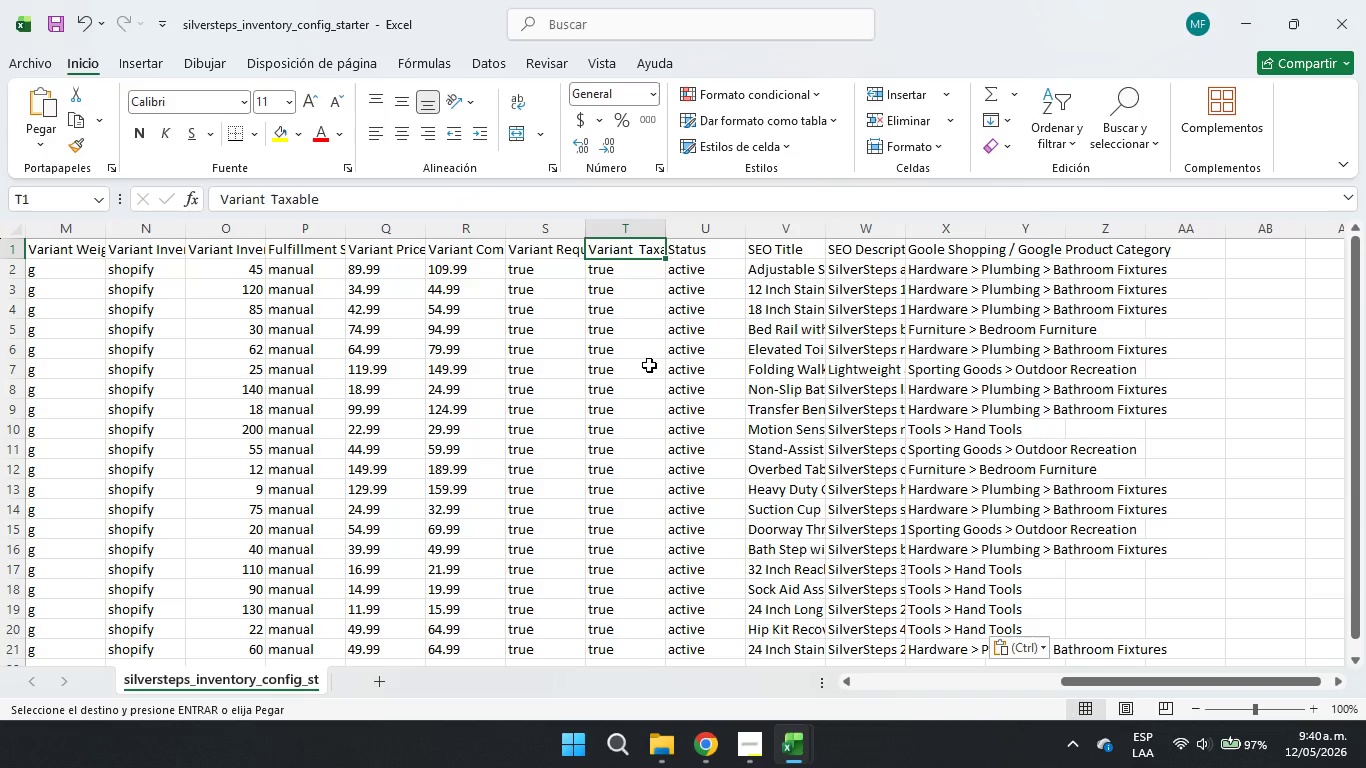 
key(ArrowLeft)
 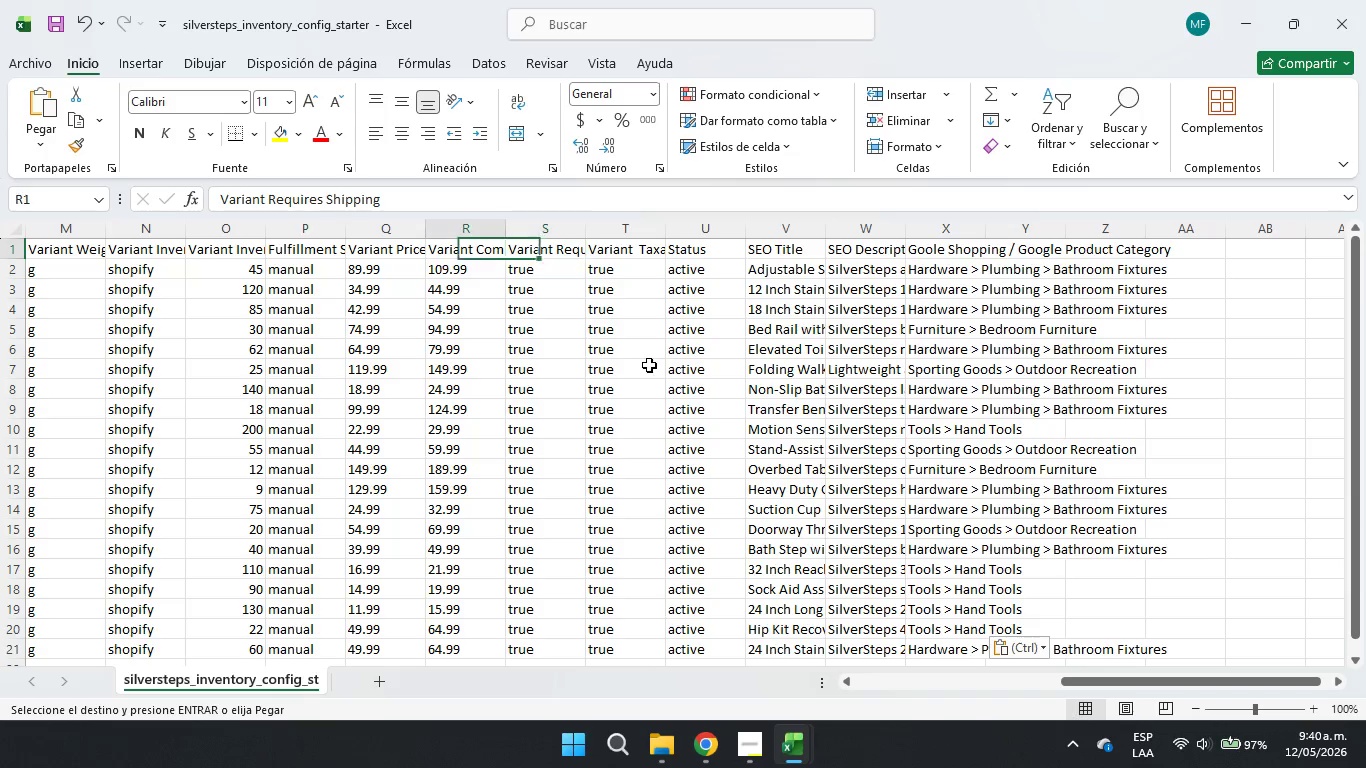 
key(ArrowLeft)
 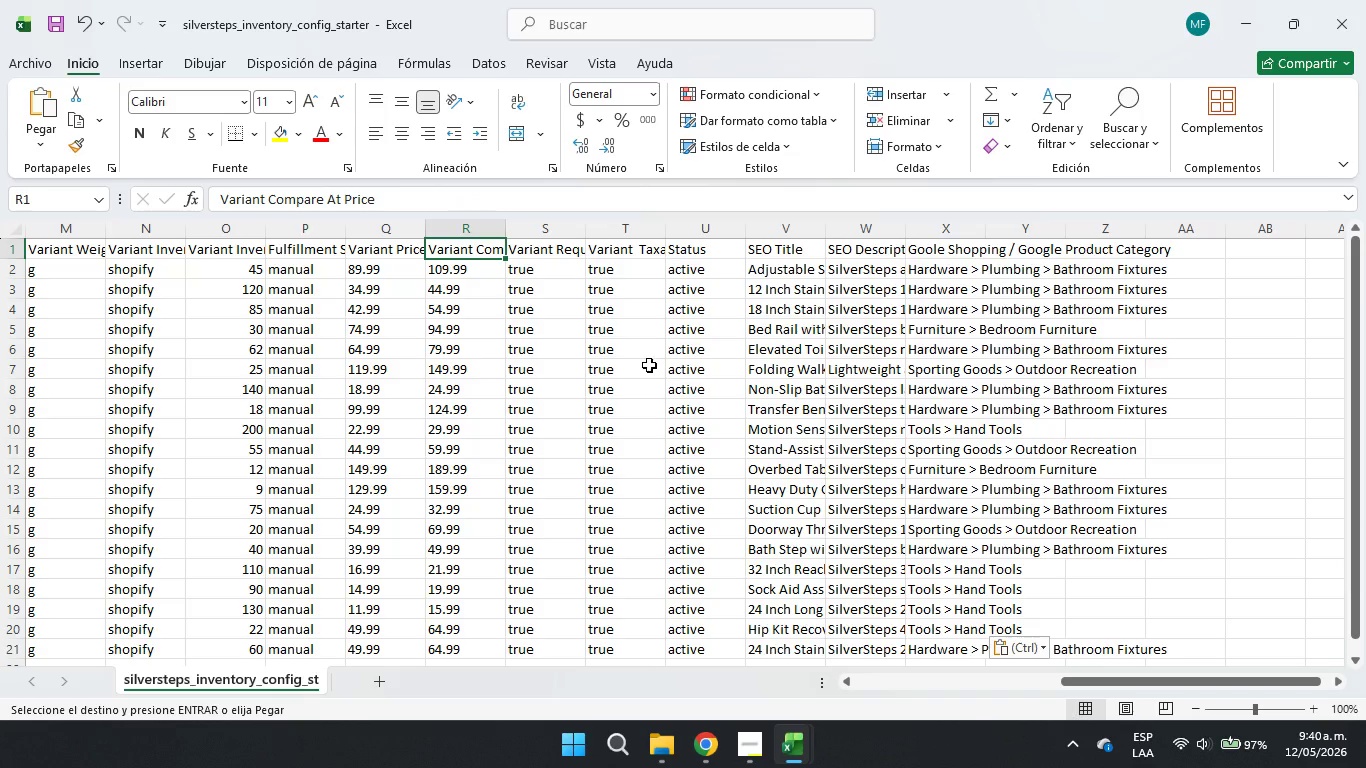 
key(ArrowLeft)
 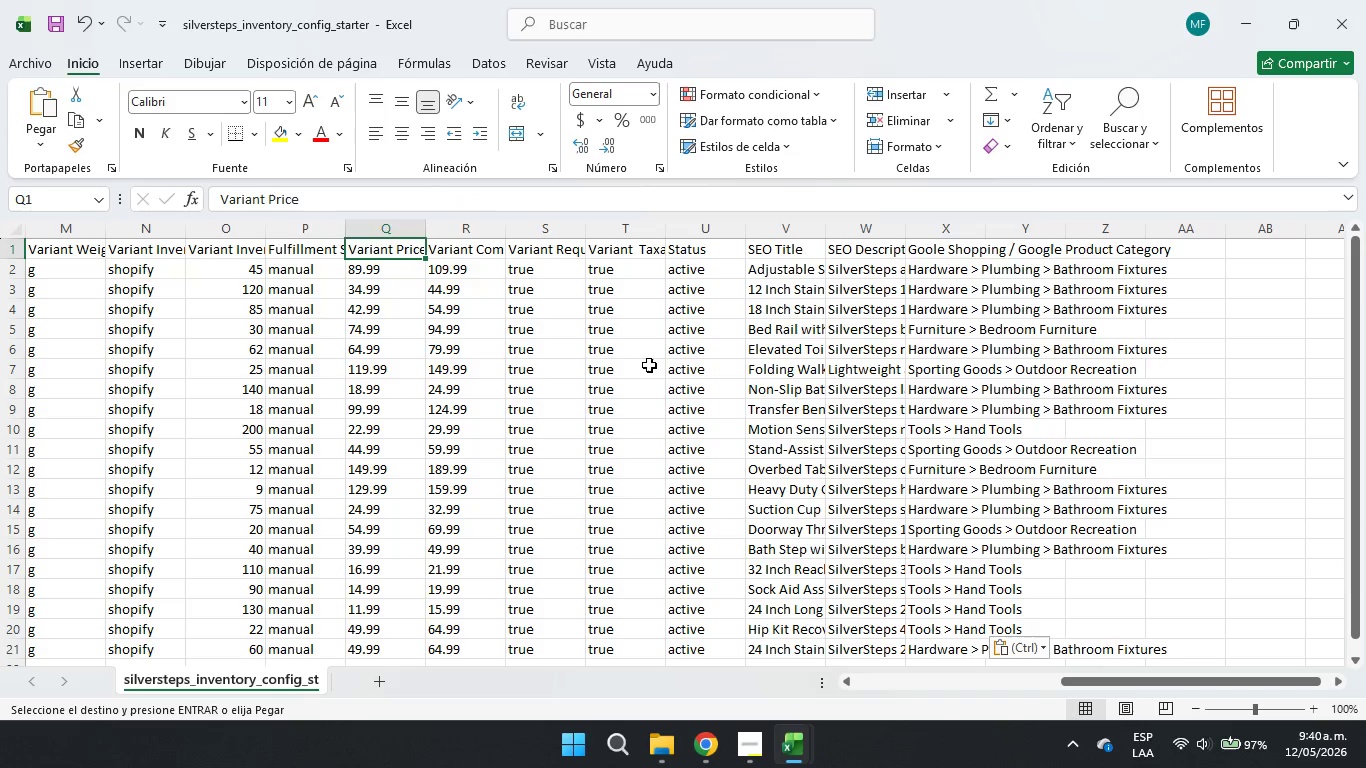 
key(ArrowLeft)
 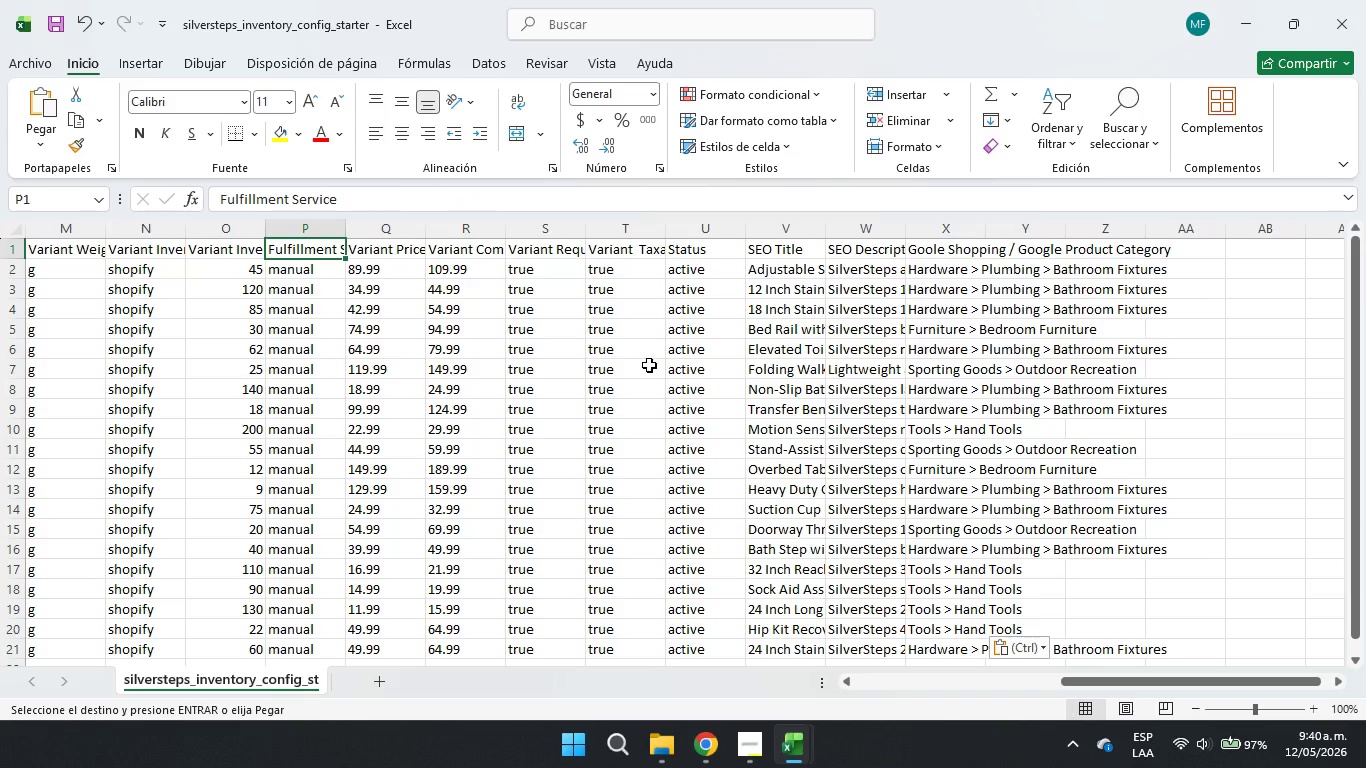 
key(ArrowLeft)
 